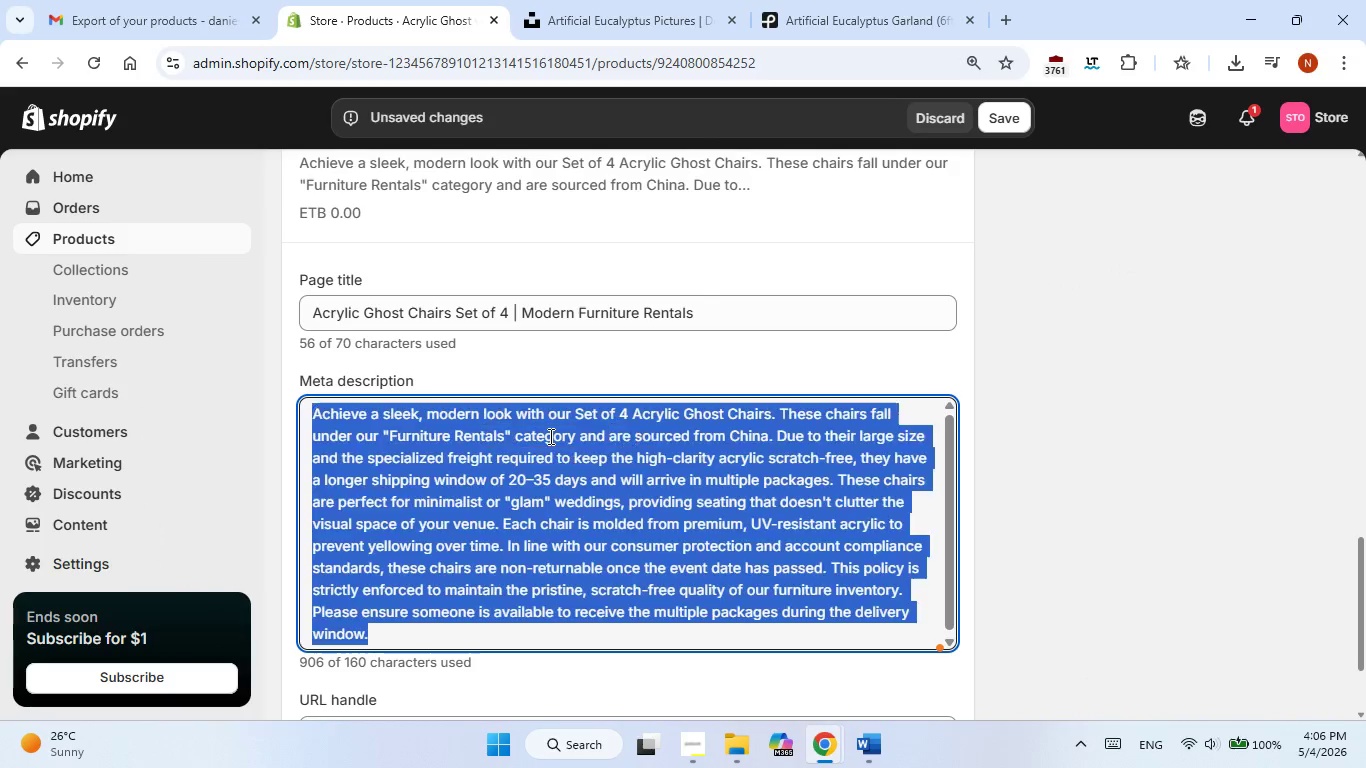 
triple_click([549, 436])
 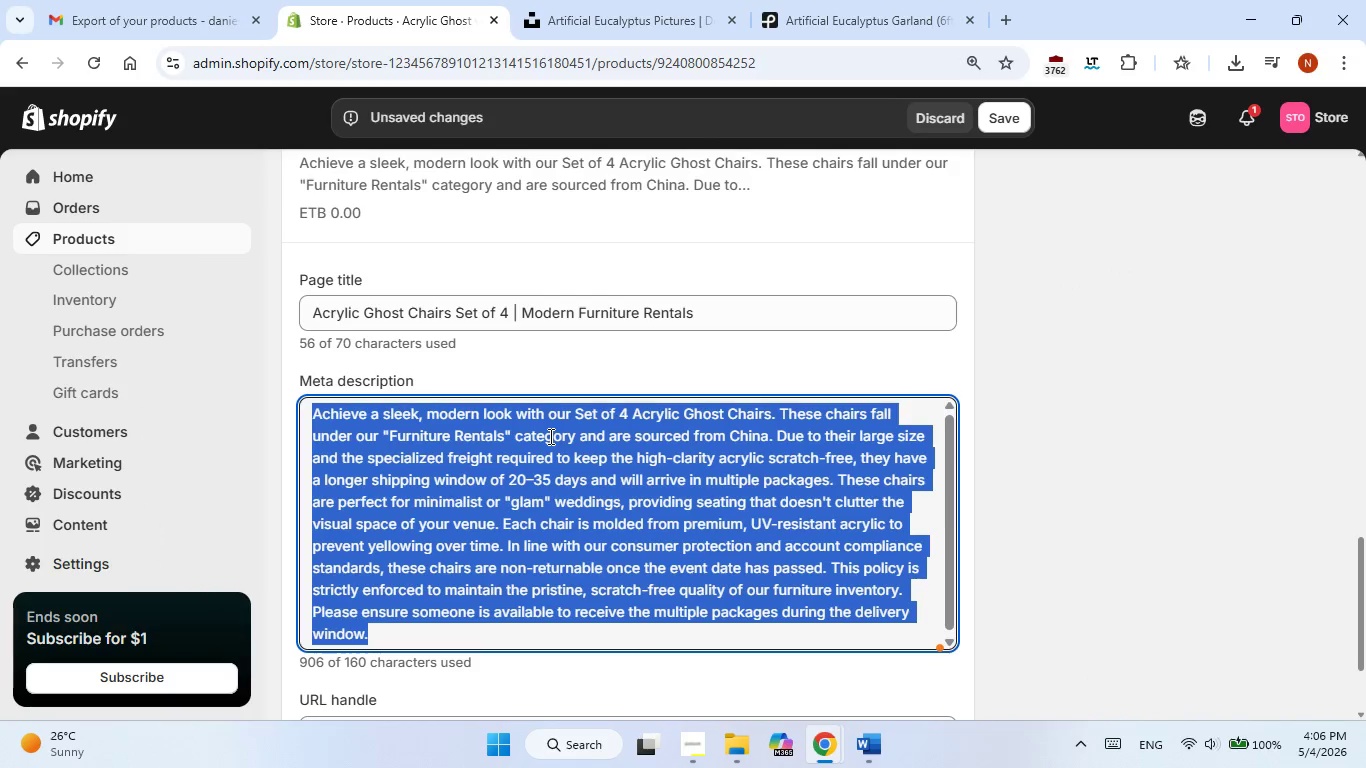 
right_click([549, 436])
 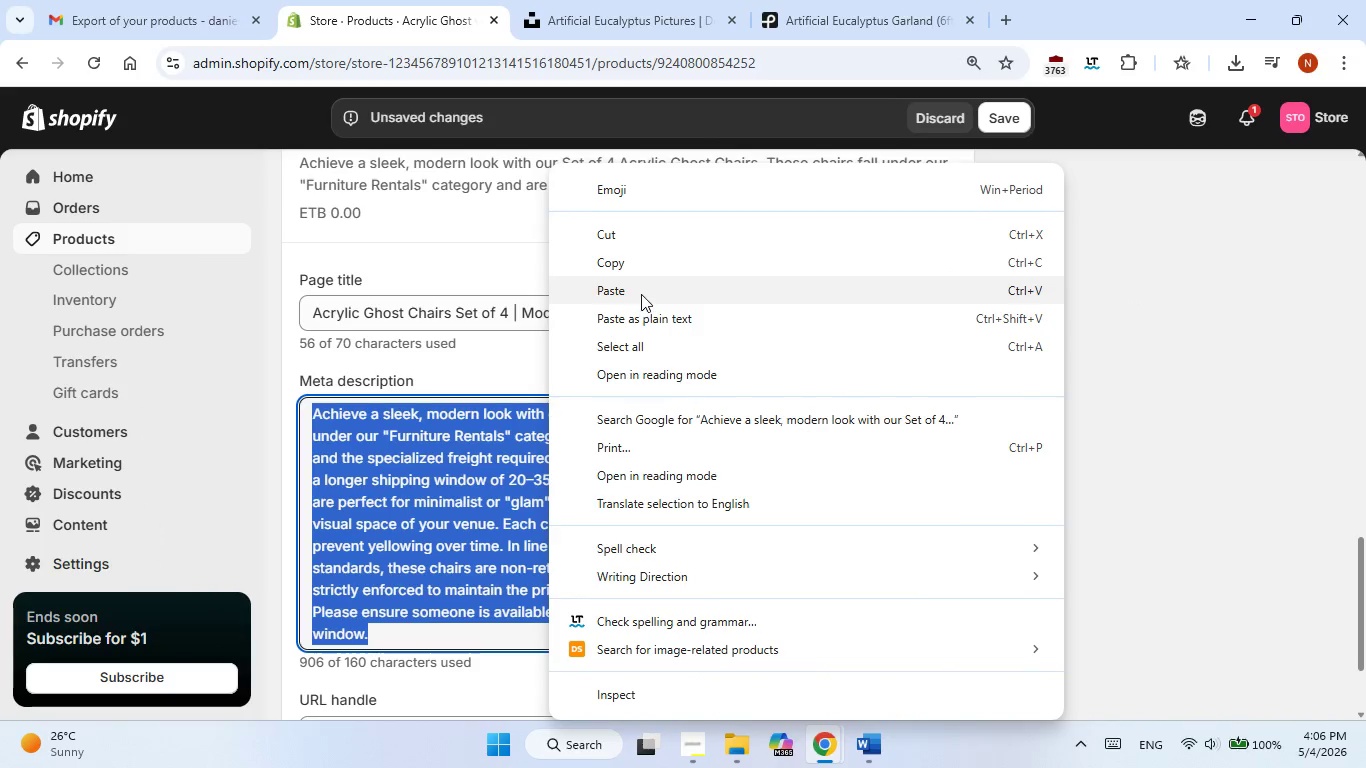 
left_click([641, 294])
 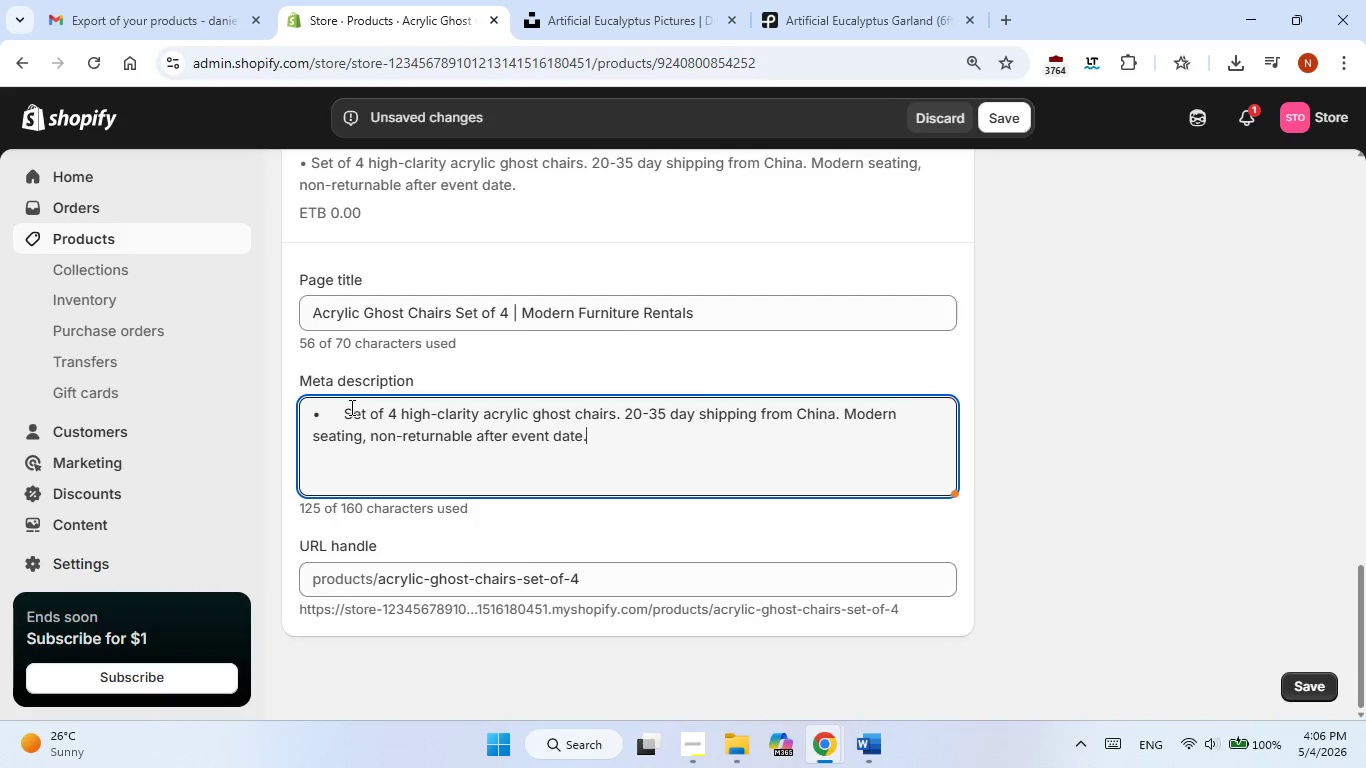 
left_click([343, 412])
 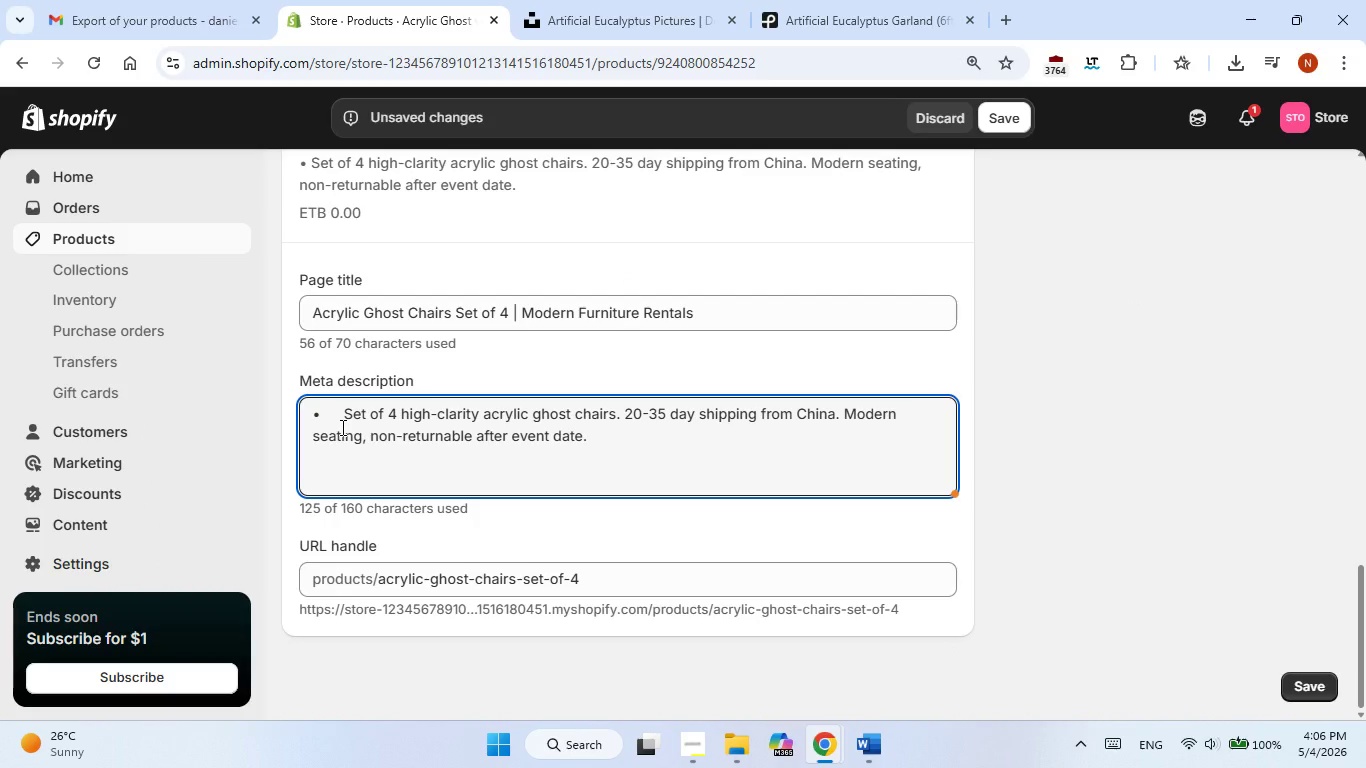 
key(Backspace)
 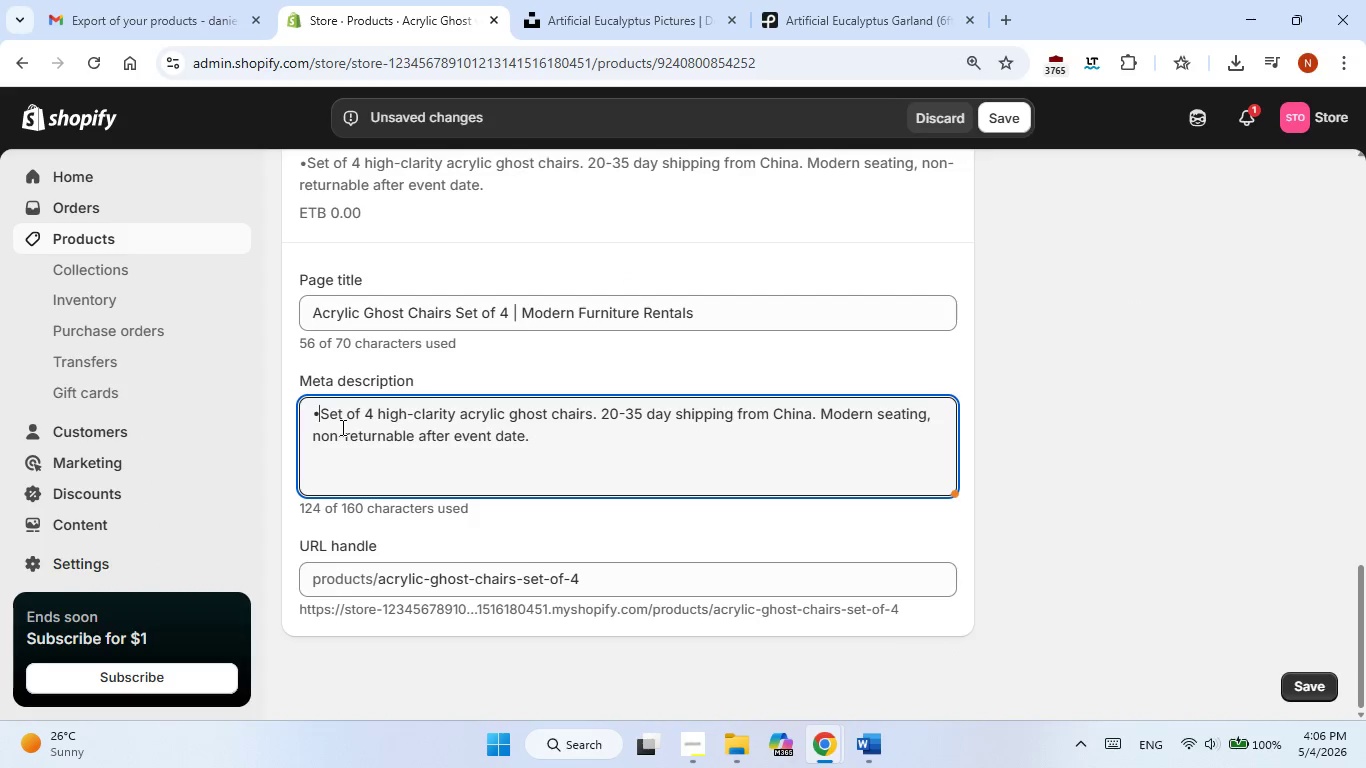 
key(Backspace)
 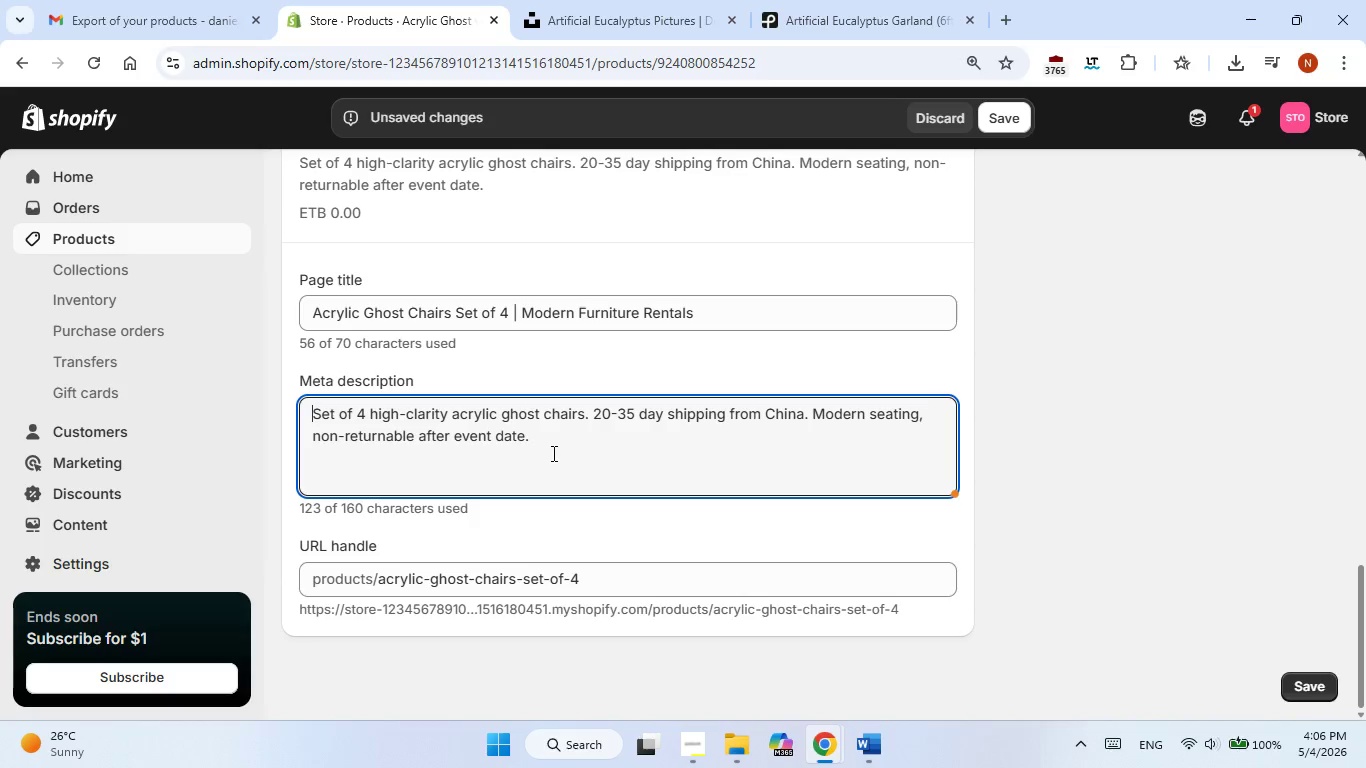 
left_click([552, 446])
 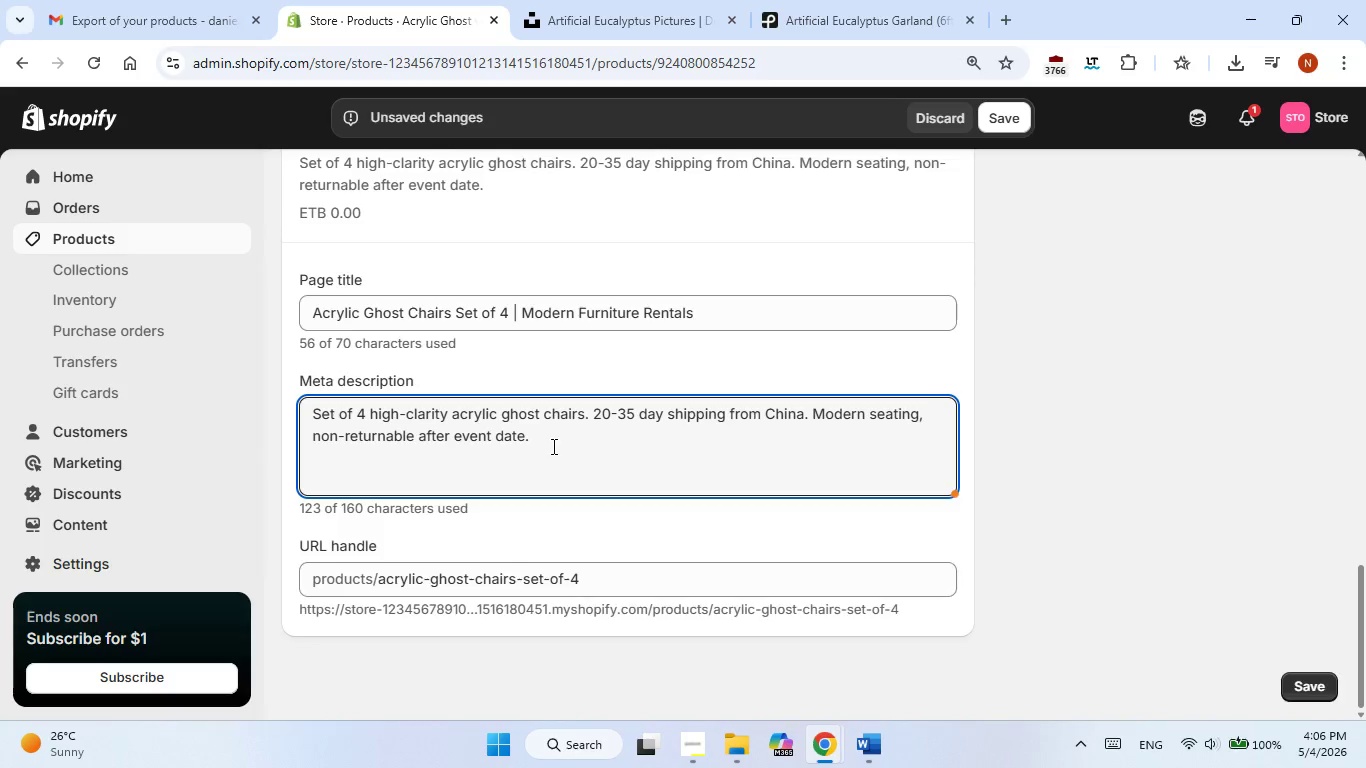 
scroll: coordinate [552, 446], scroll_direction: up, amount: 2.0
 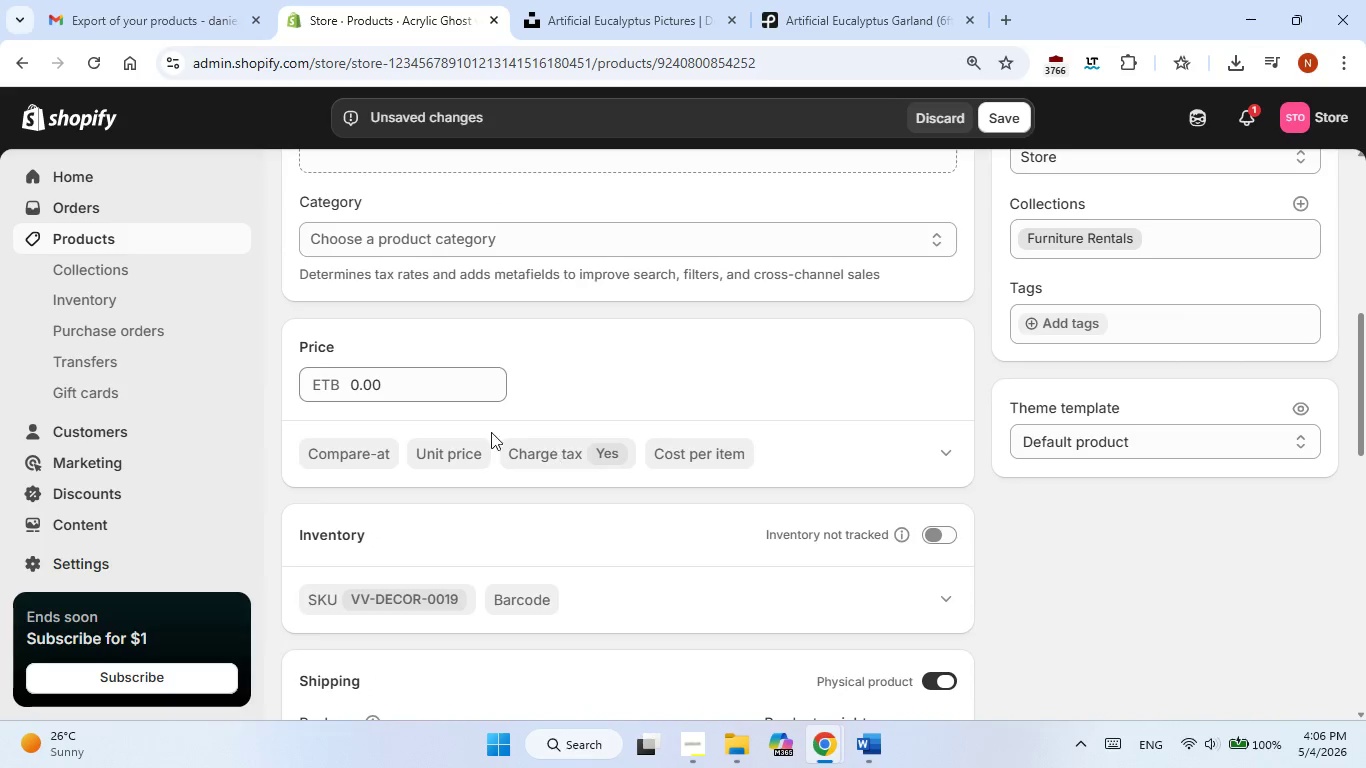 
double_click([391, 393])
 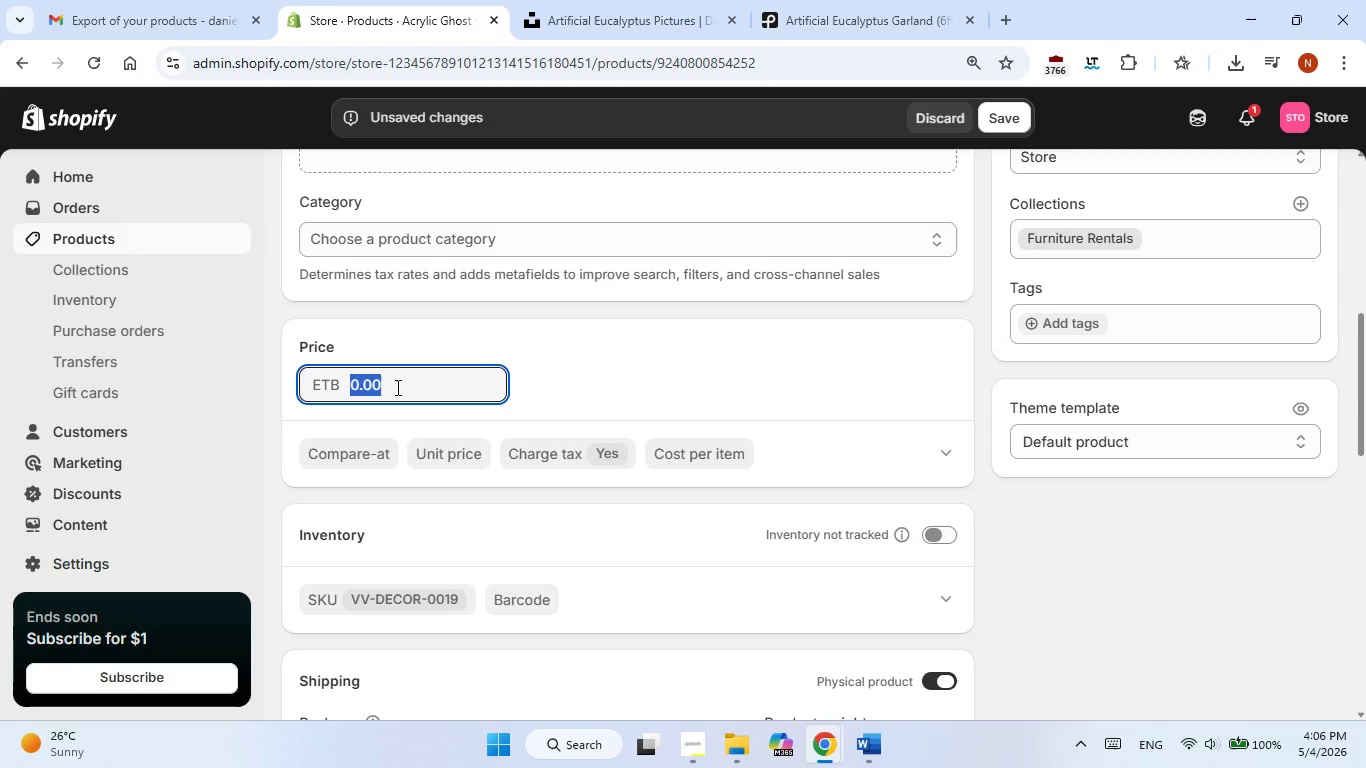 
wait(12.44)
 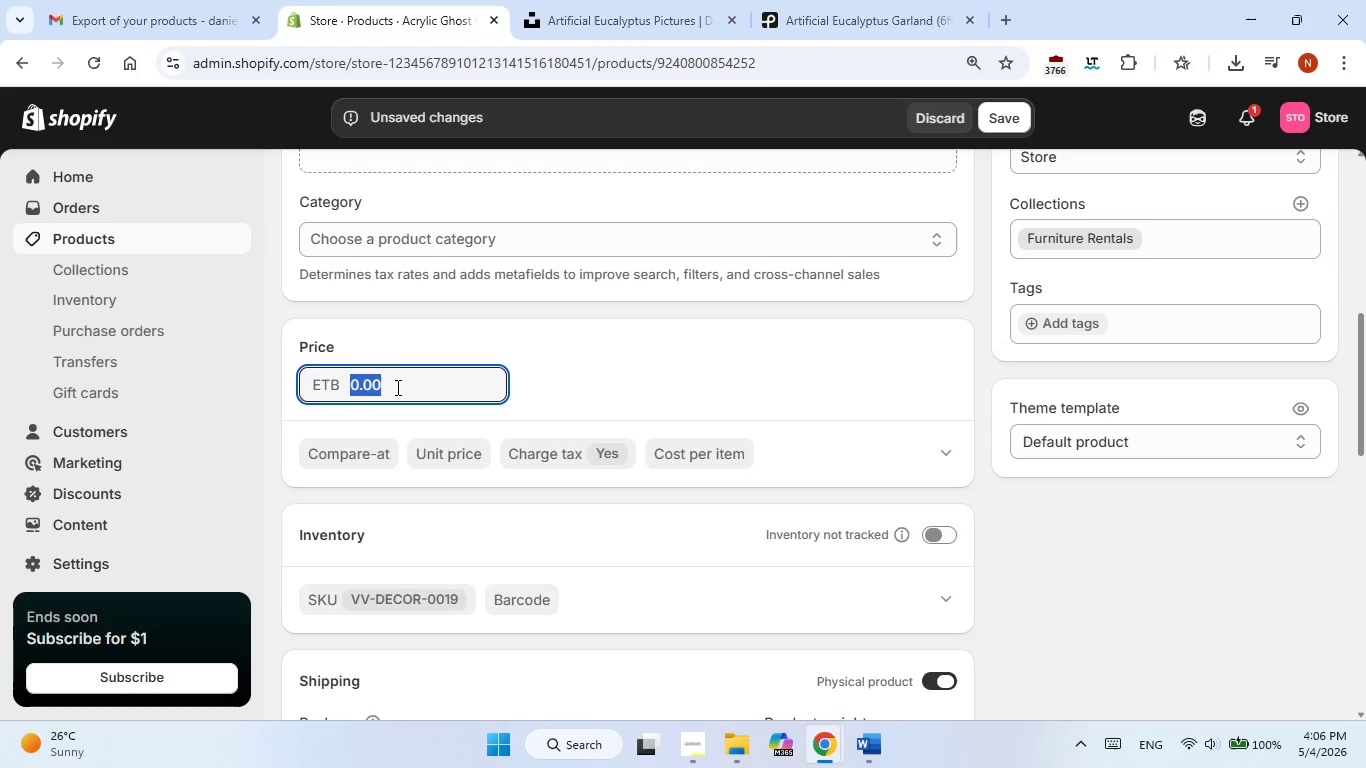 
key(Numpad3)
 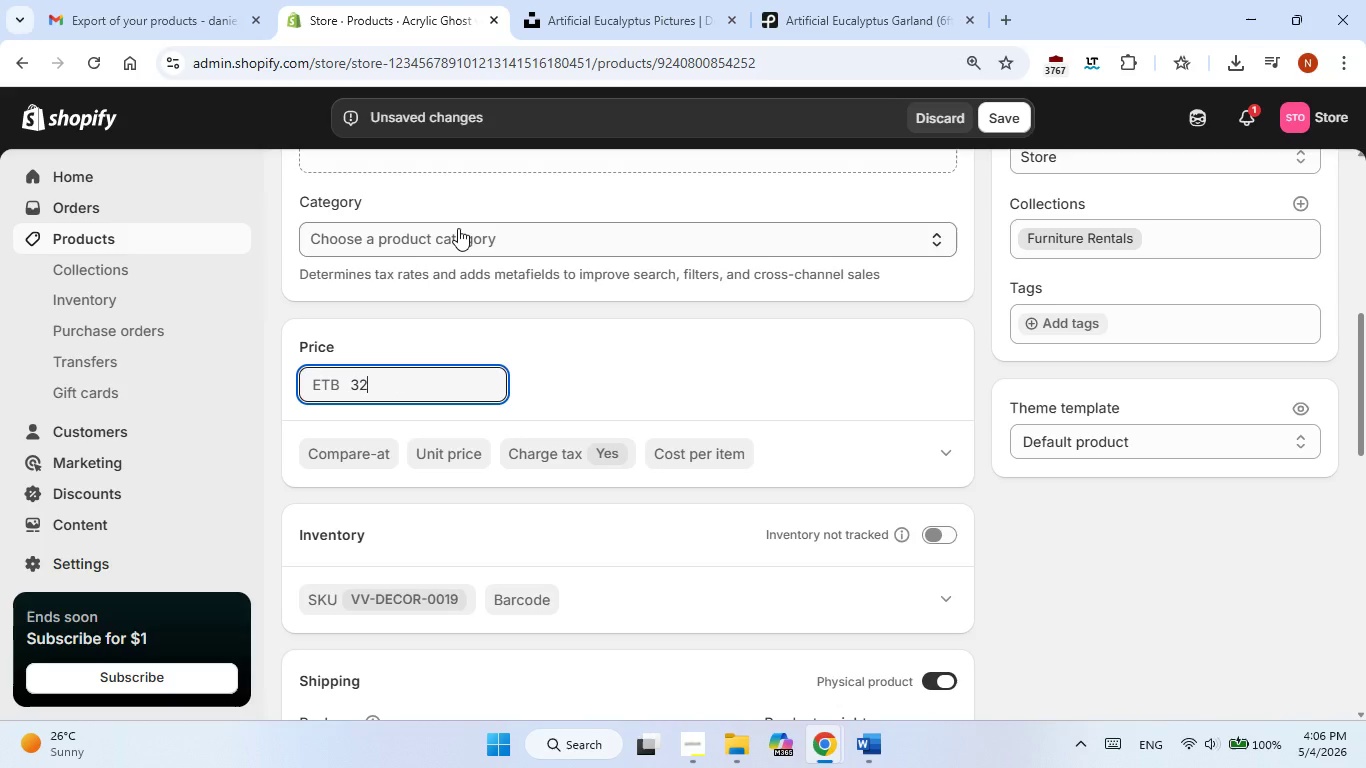 
key(Numpad2)
 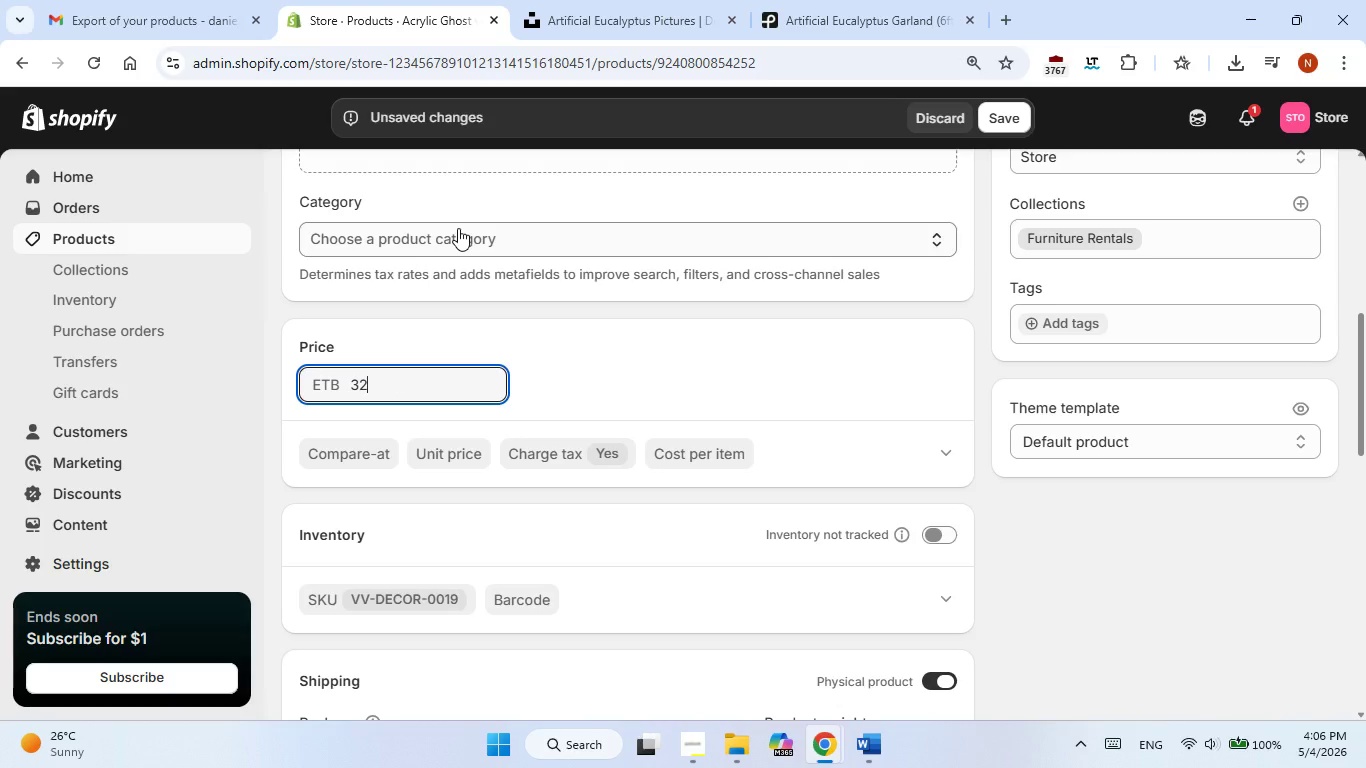 
key(Numpad0)
 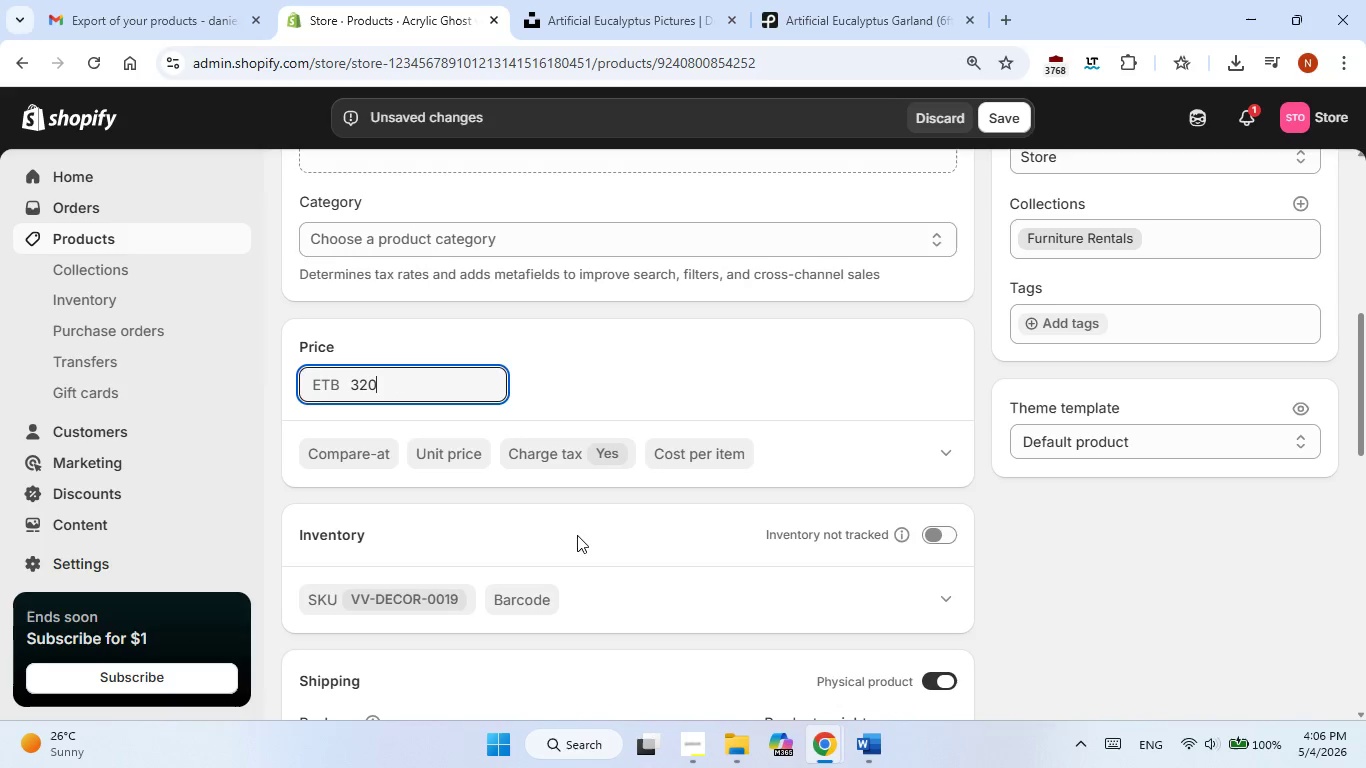 
left_click([1013, 534])
 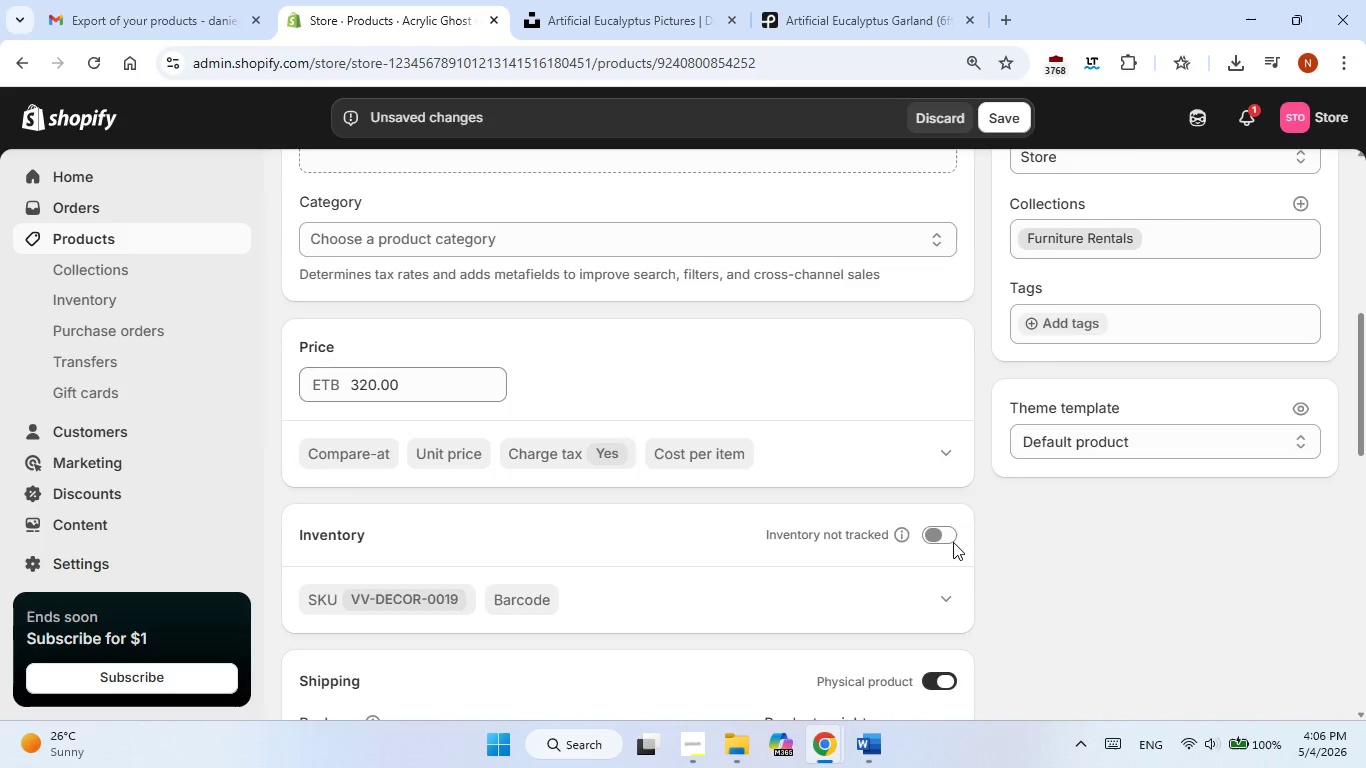 
scroll: coordinate [647, 517], scroll_direction: down, amount: 3.0
 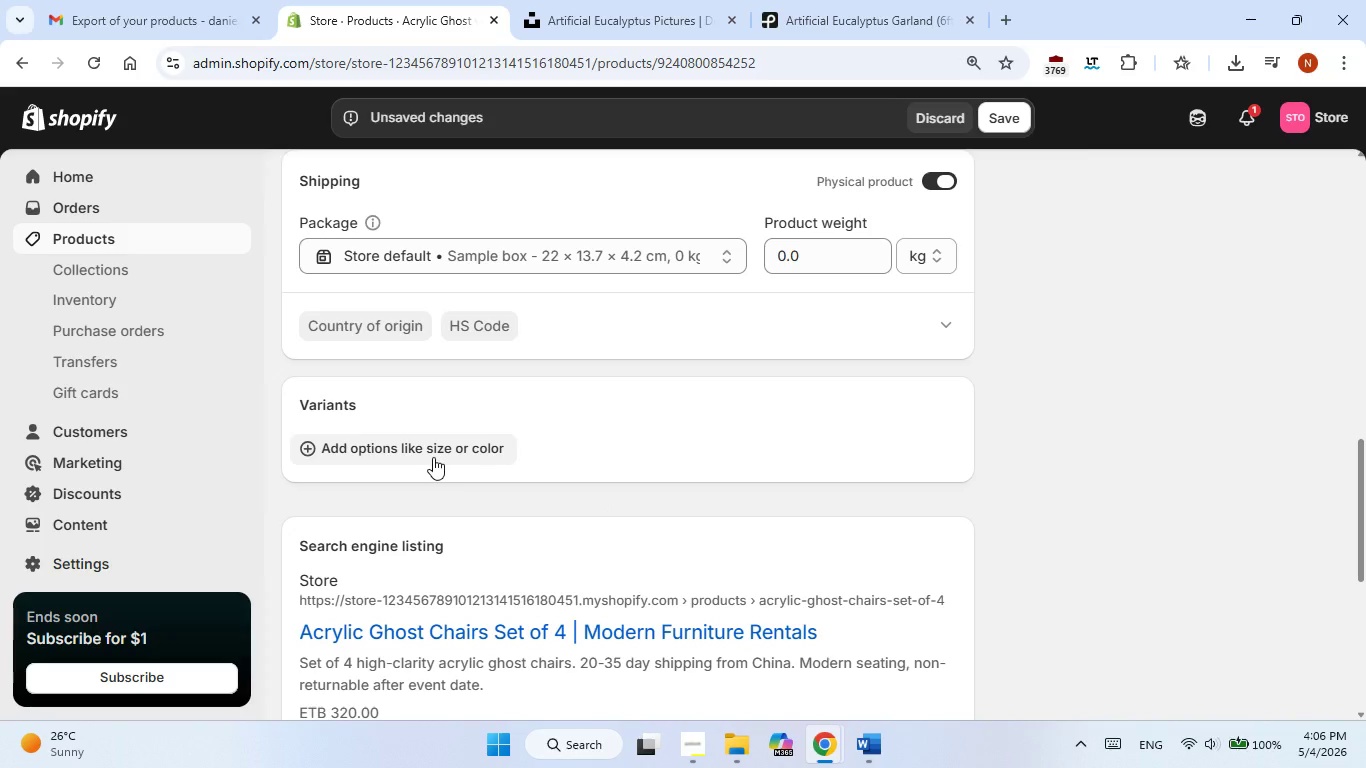 
scroll: coordinate [455, 459], scroll_direction: up, amount: 5.0
 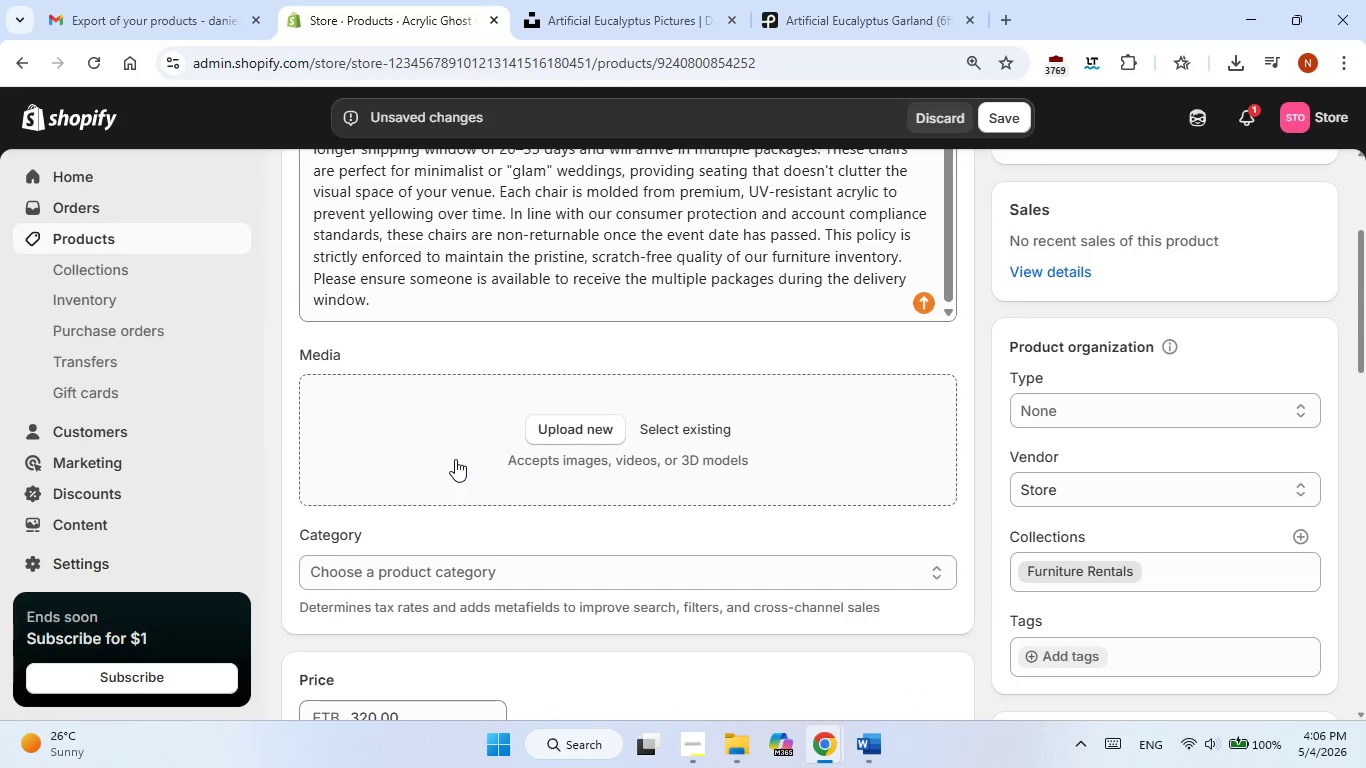 
scroll: coordinate [455, 459], scroll_direction: down, amount: 4.0
 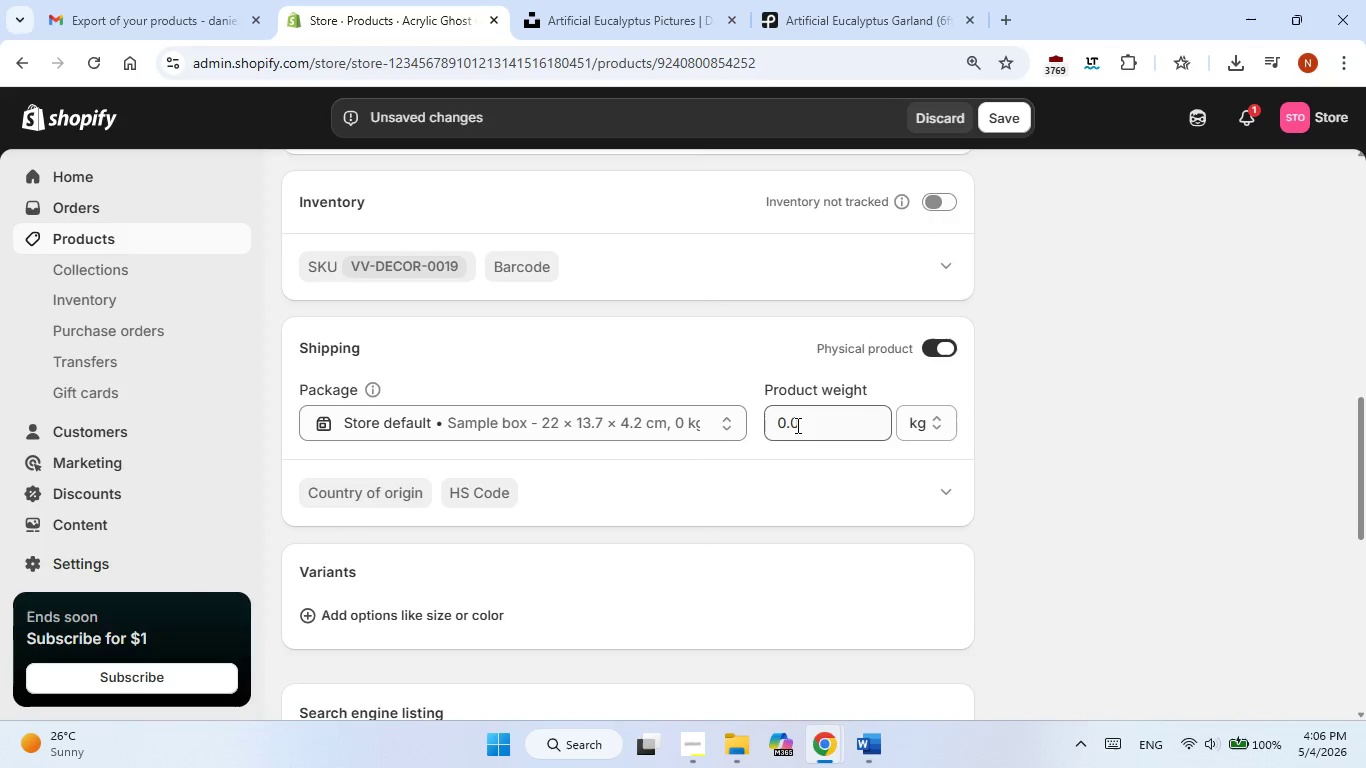 
double_click([796, 425])
 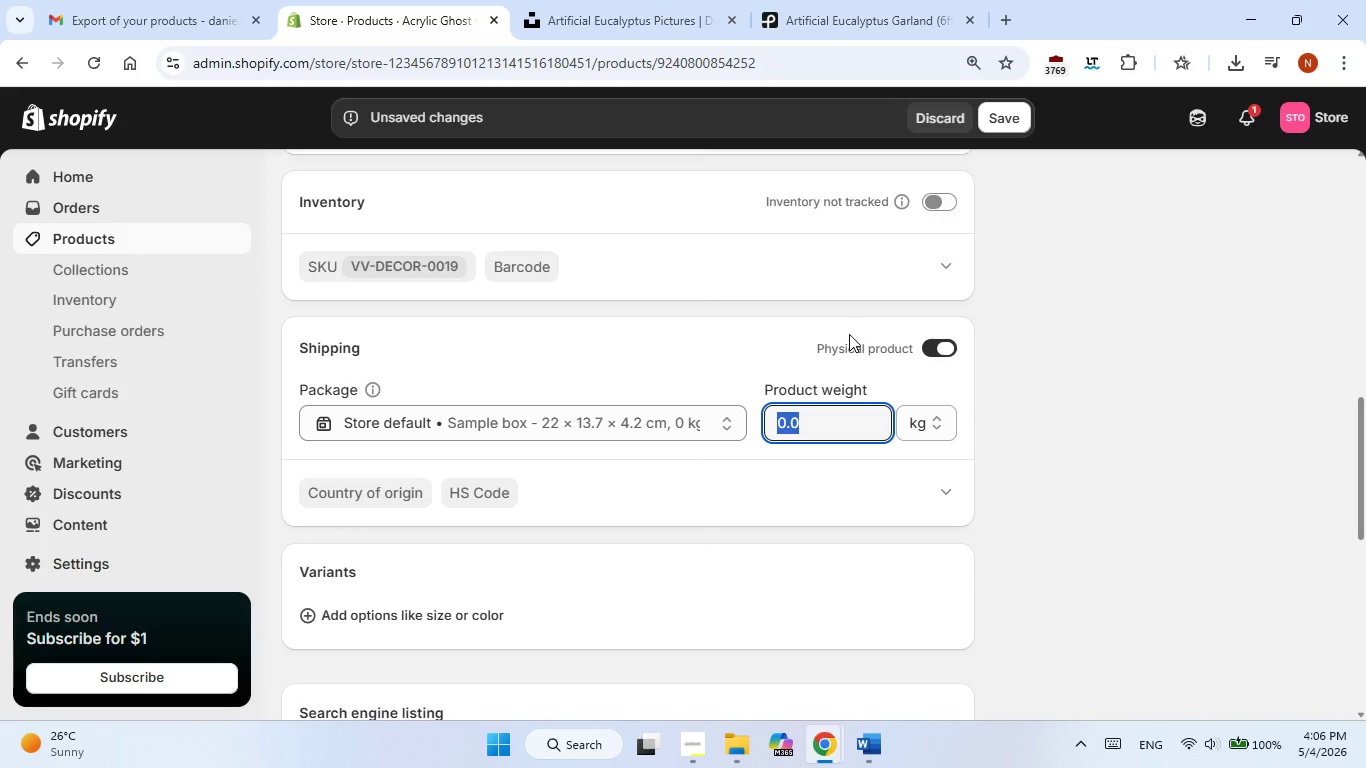 
key(Numpad8)
 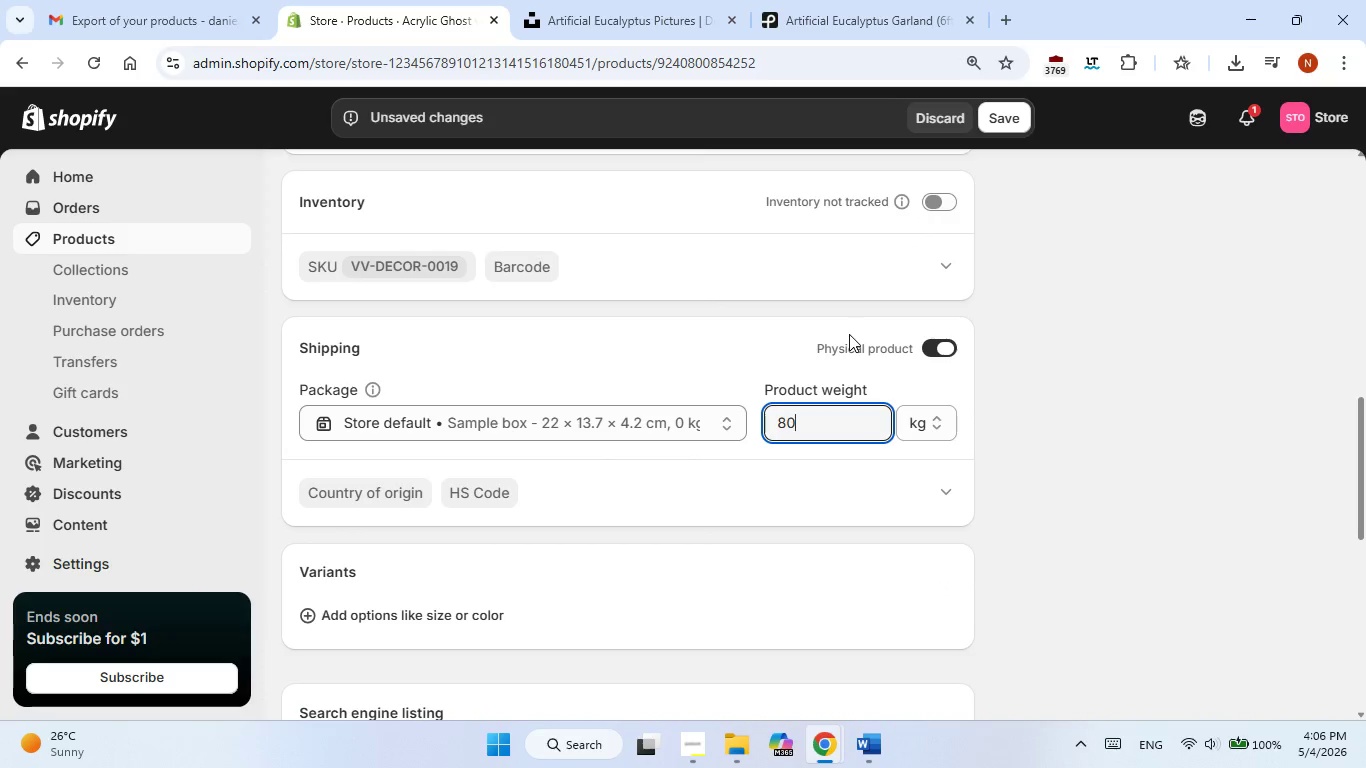 
key(Numpad0)
 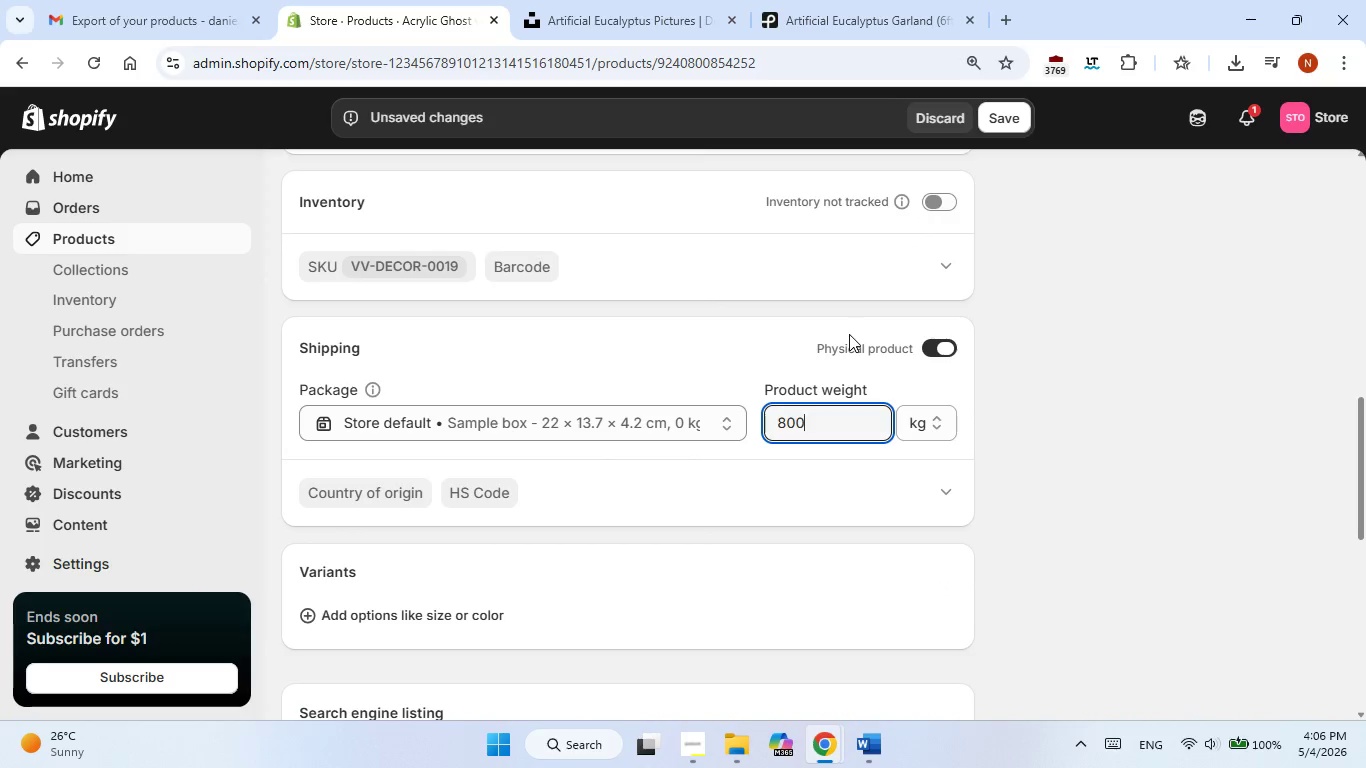 
key(Numpad0)
 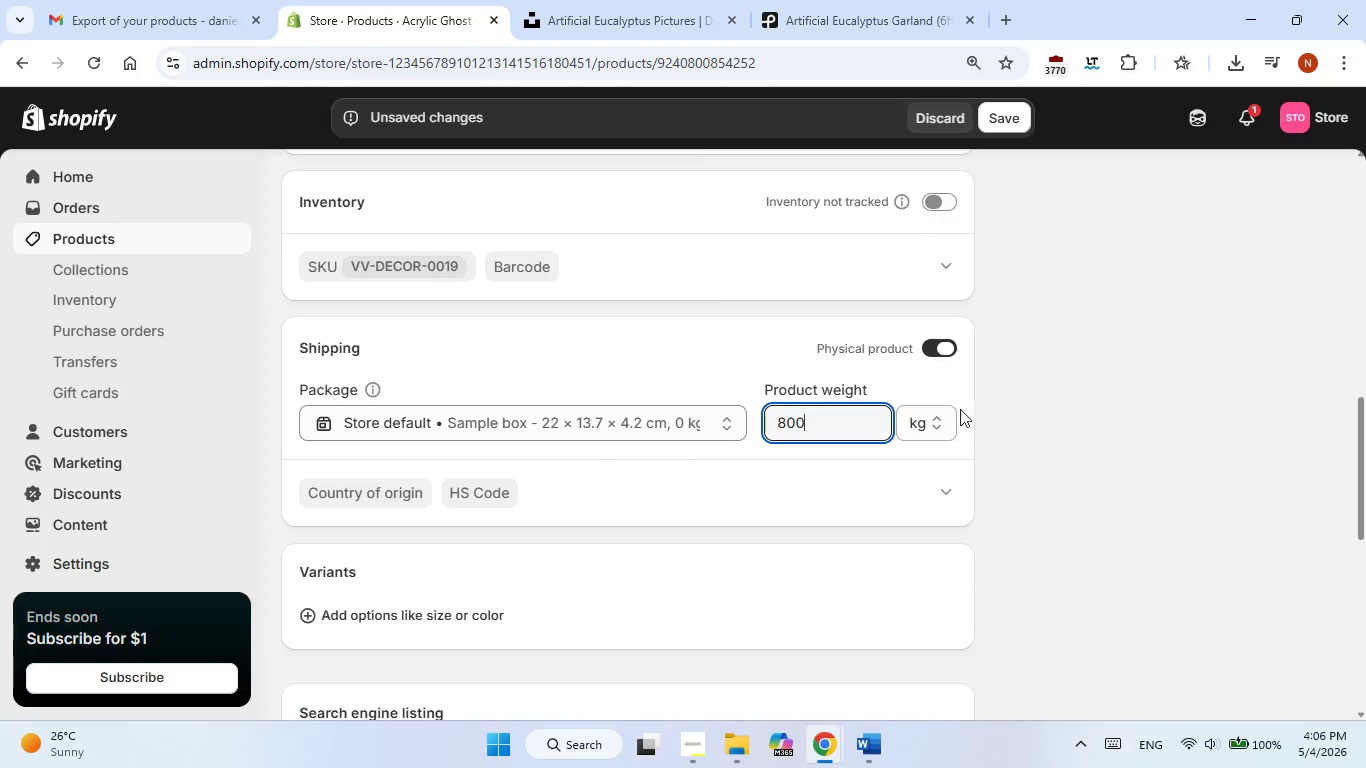 
left_click([943, 427])
 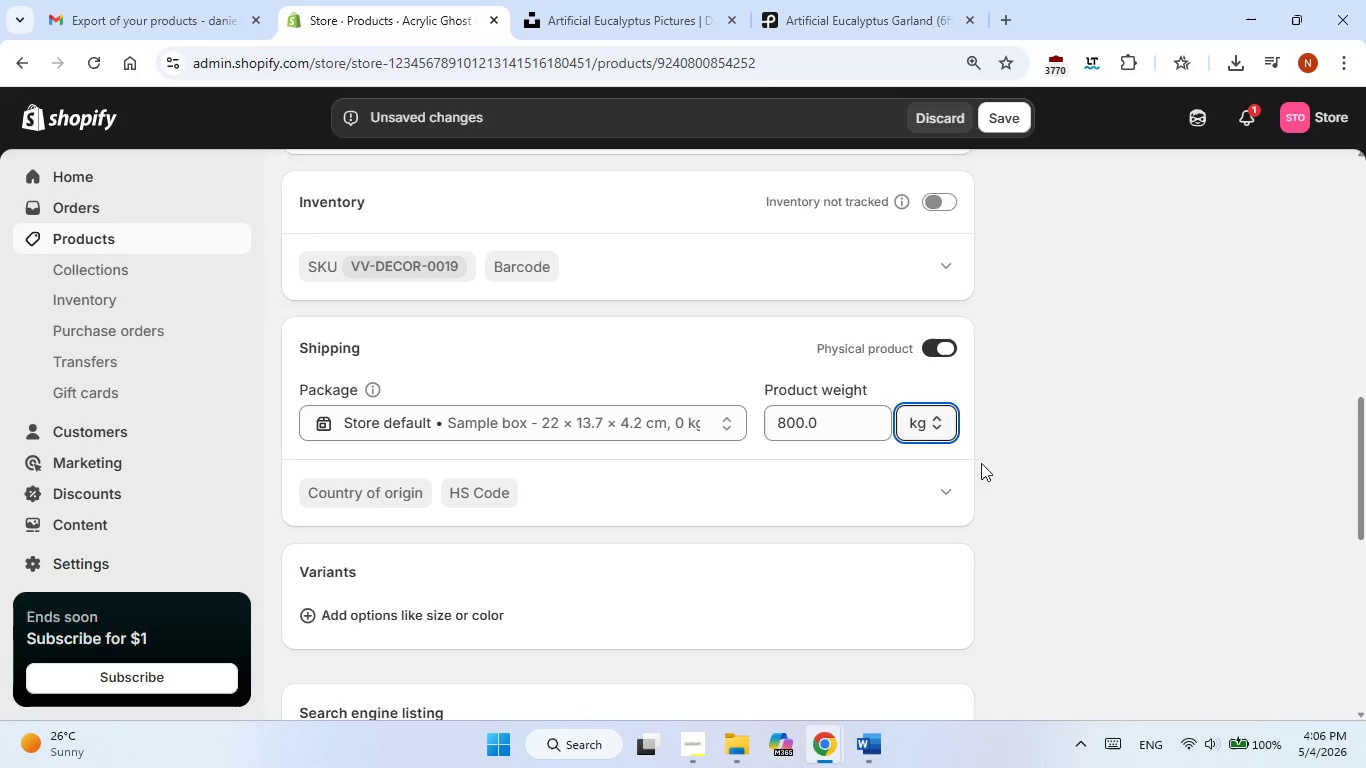 
double_click([1071, 436])
 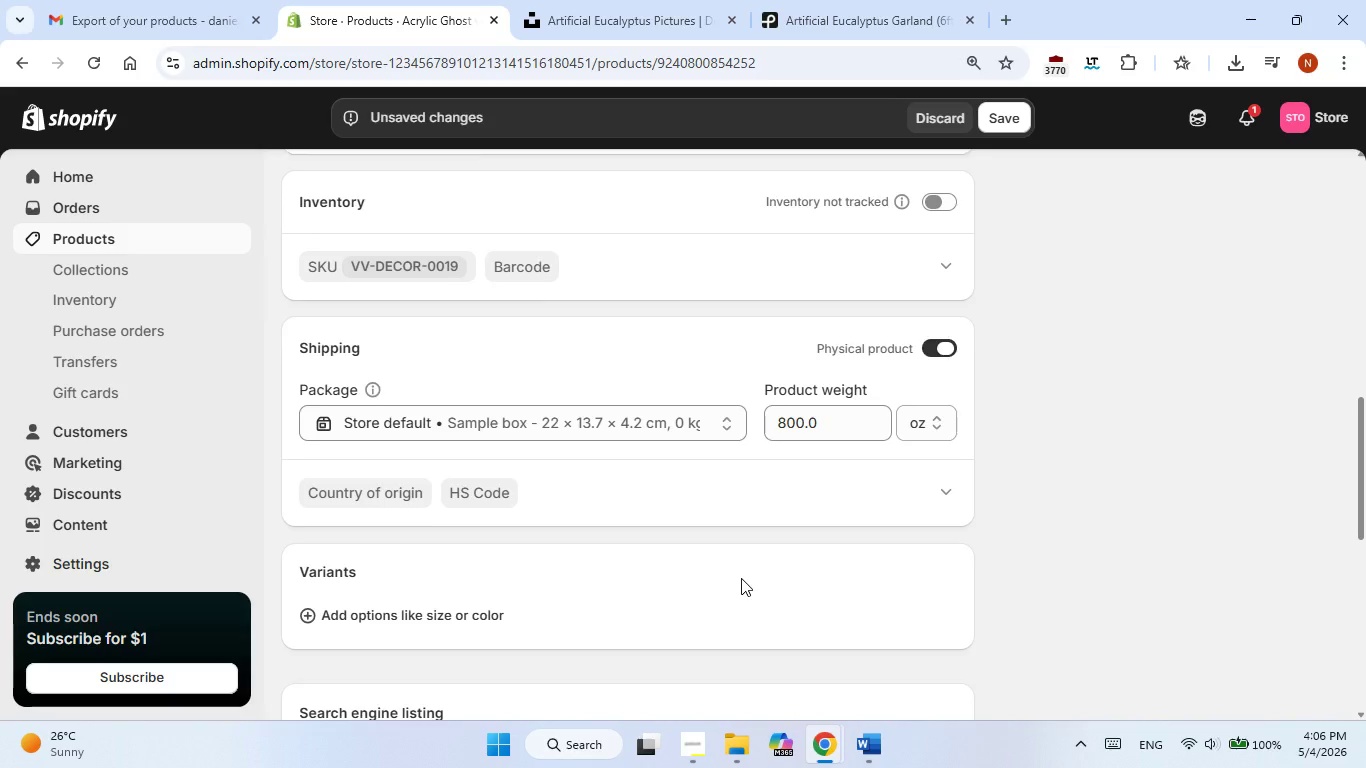 
scroll: coordinate [741, 578], scroll_direction: up, amount: 4.0
 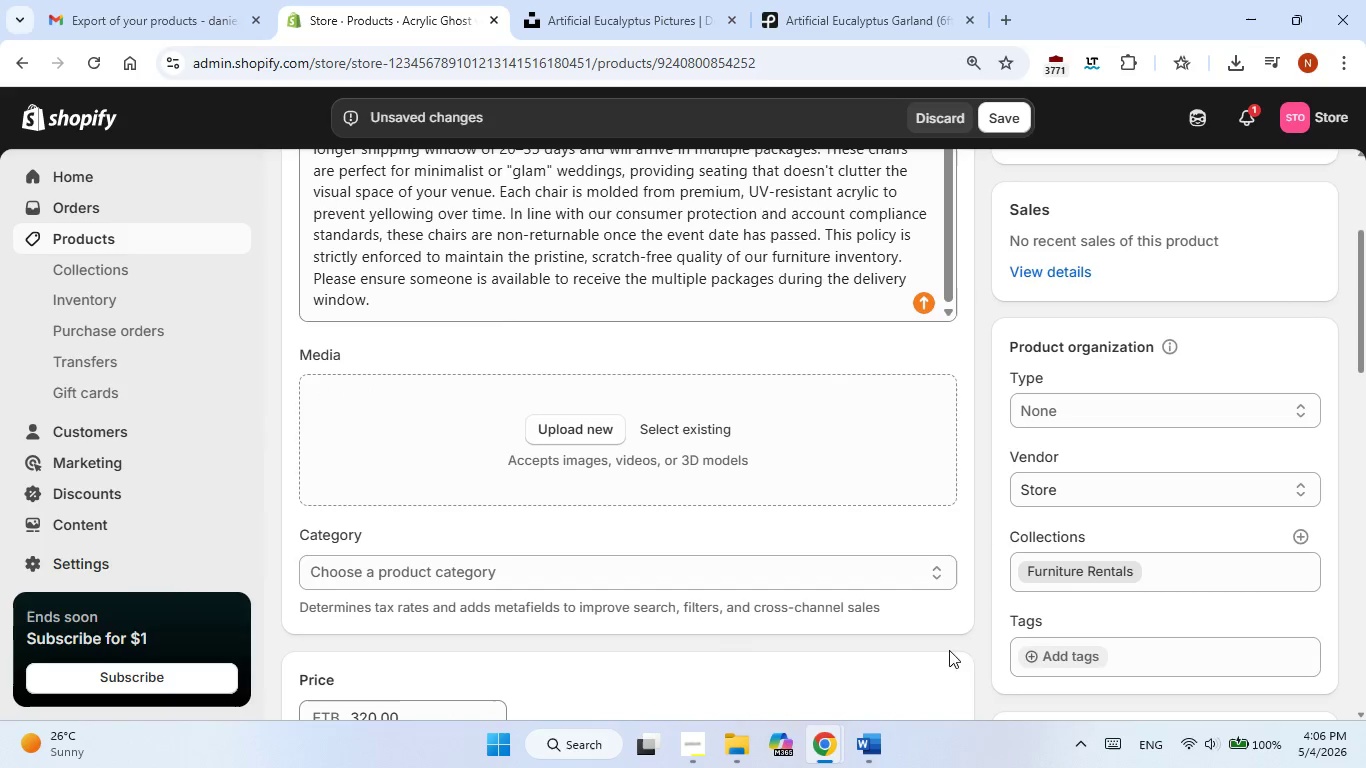 
left_click([1027, 649])
 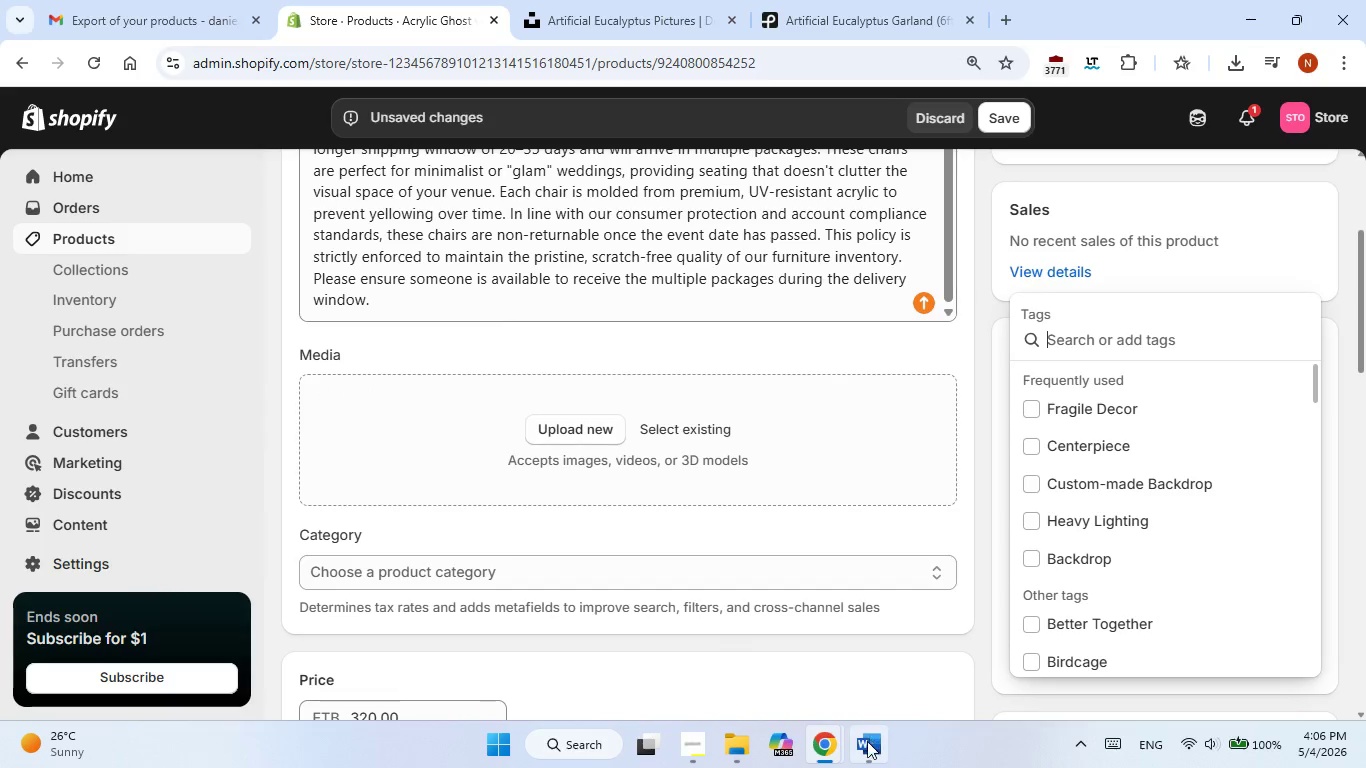 
left_click([864, 752])
 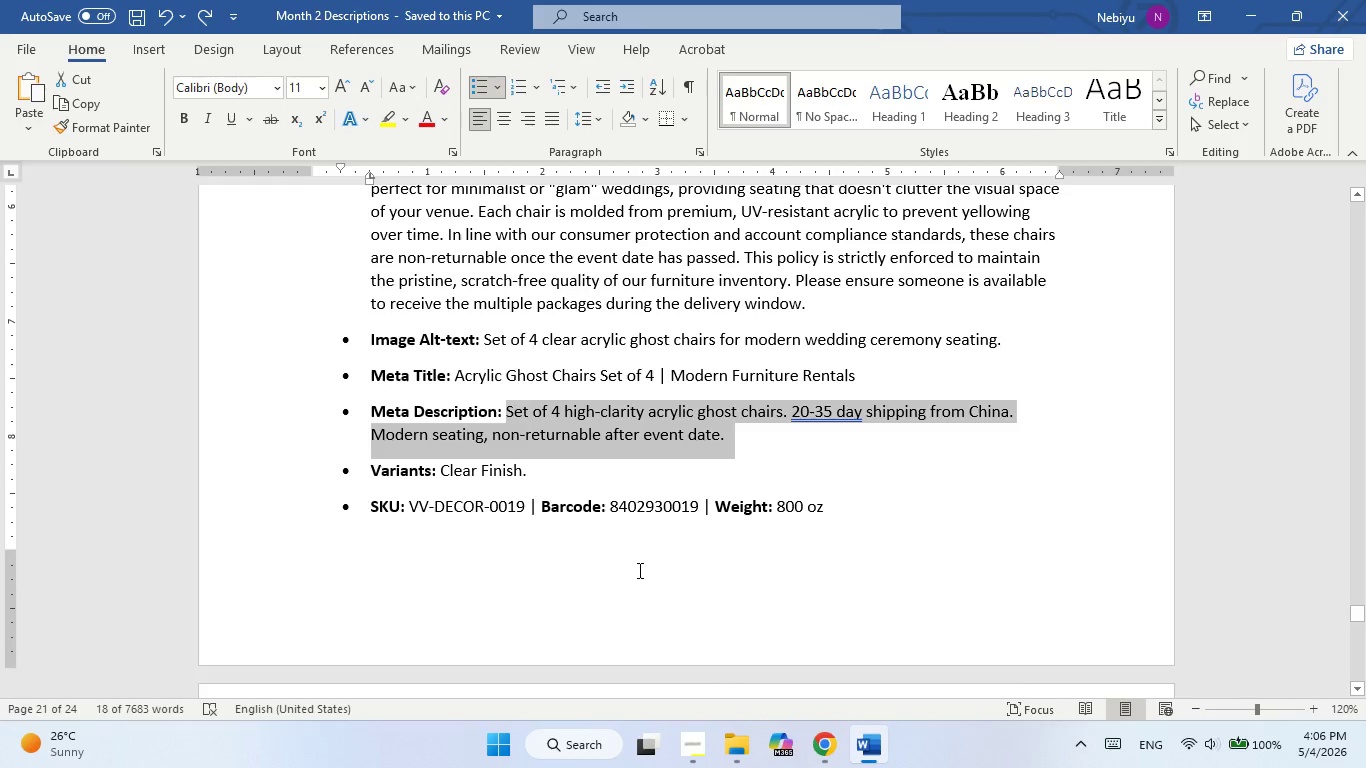 
scroll: coordinate [638, 570], scroll_direction: down, amount: 3.0
 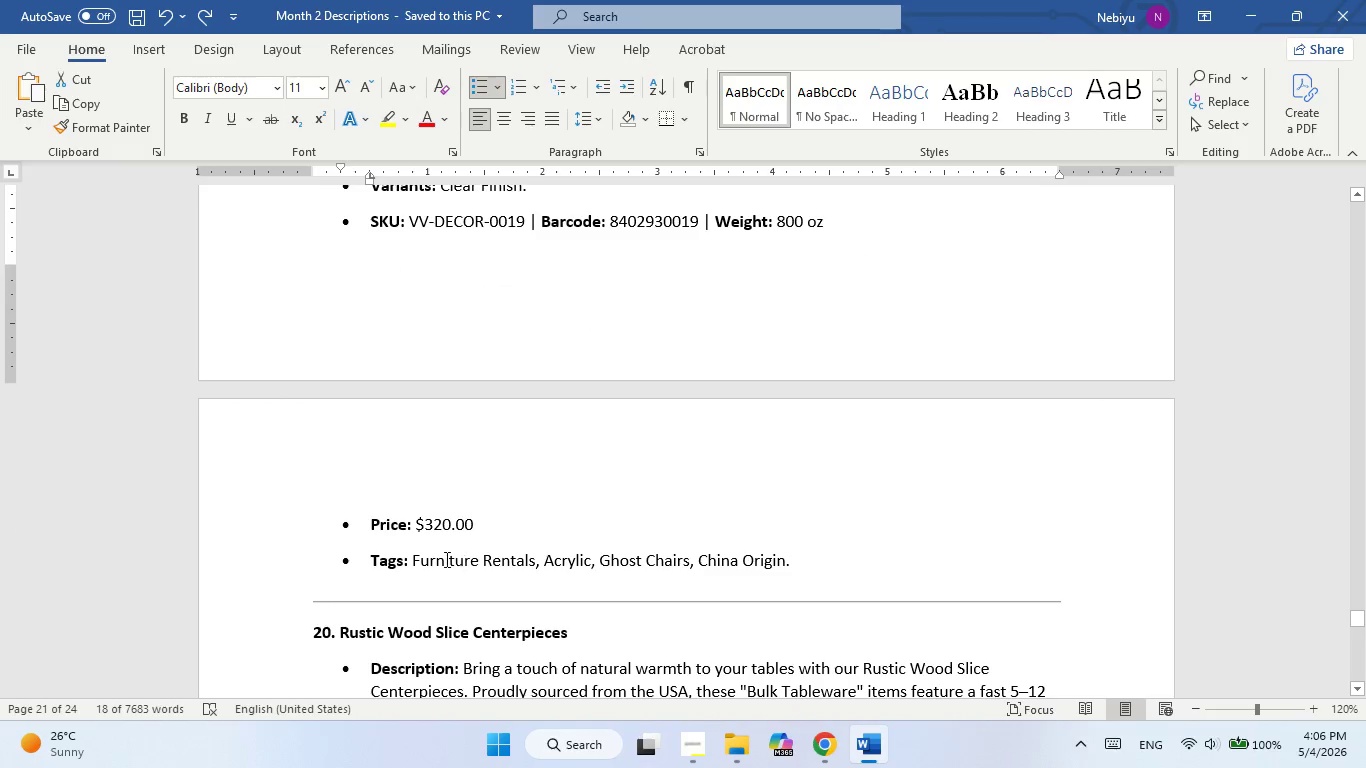 
left_click_drag(start_coordinate=[430, 557], to_coordinate=[792, 557])
 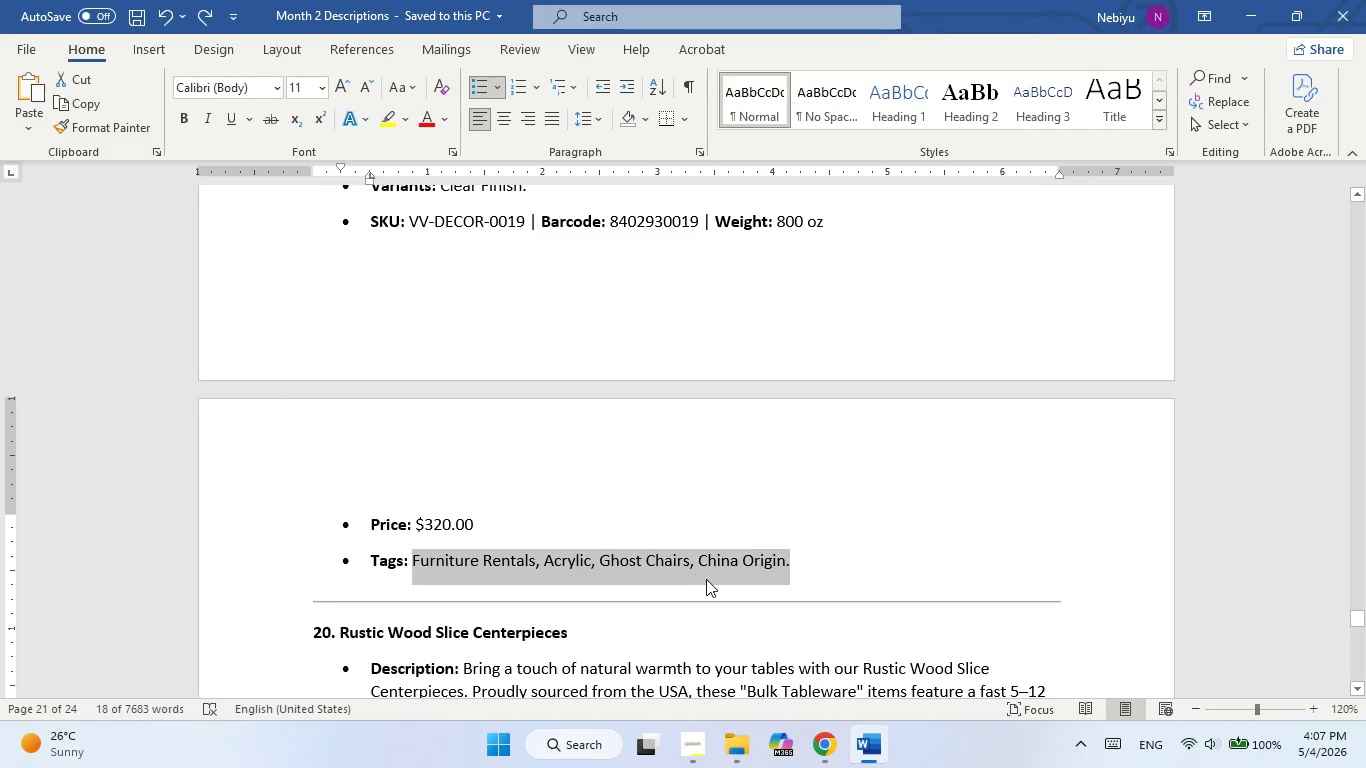 
right_click([706, 579])
 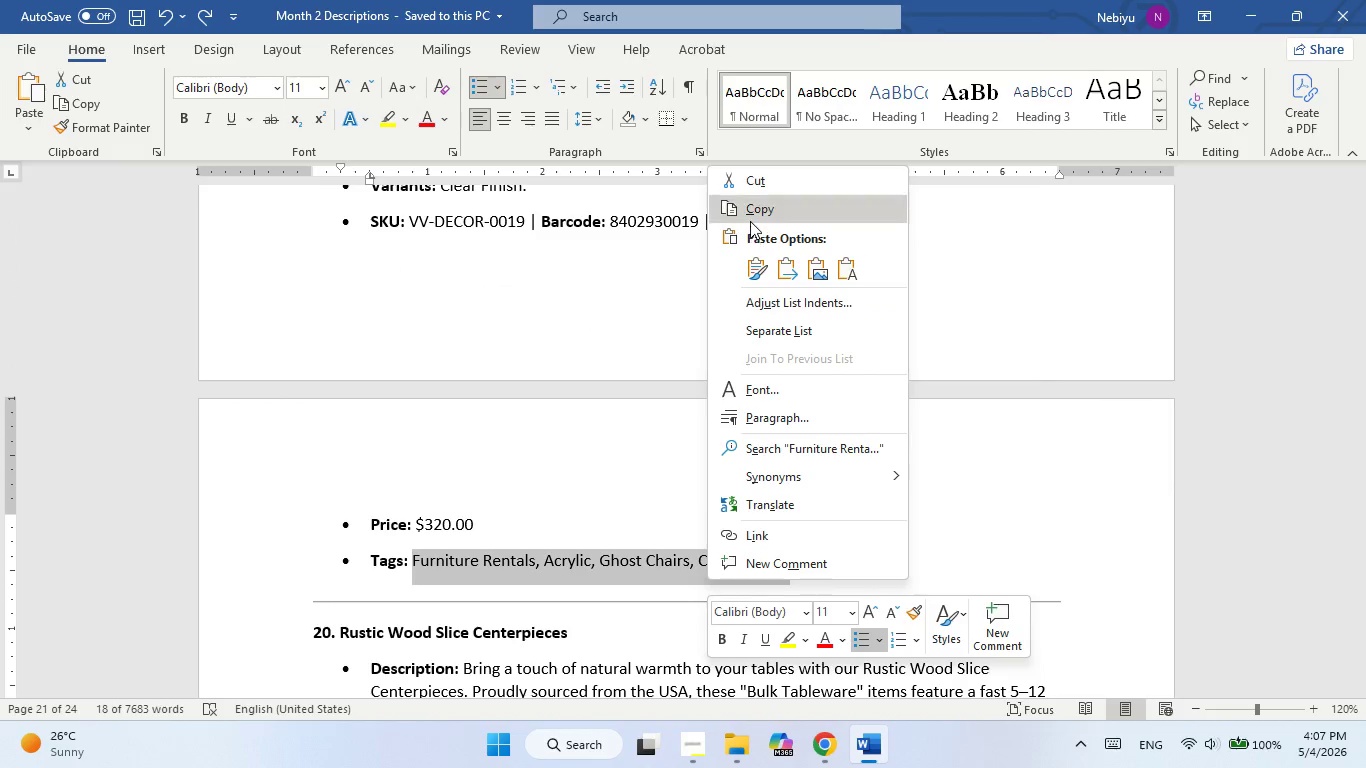 
left_click([750, 216])
 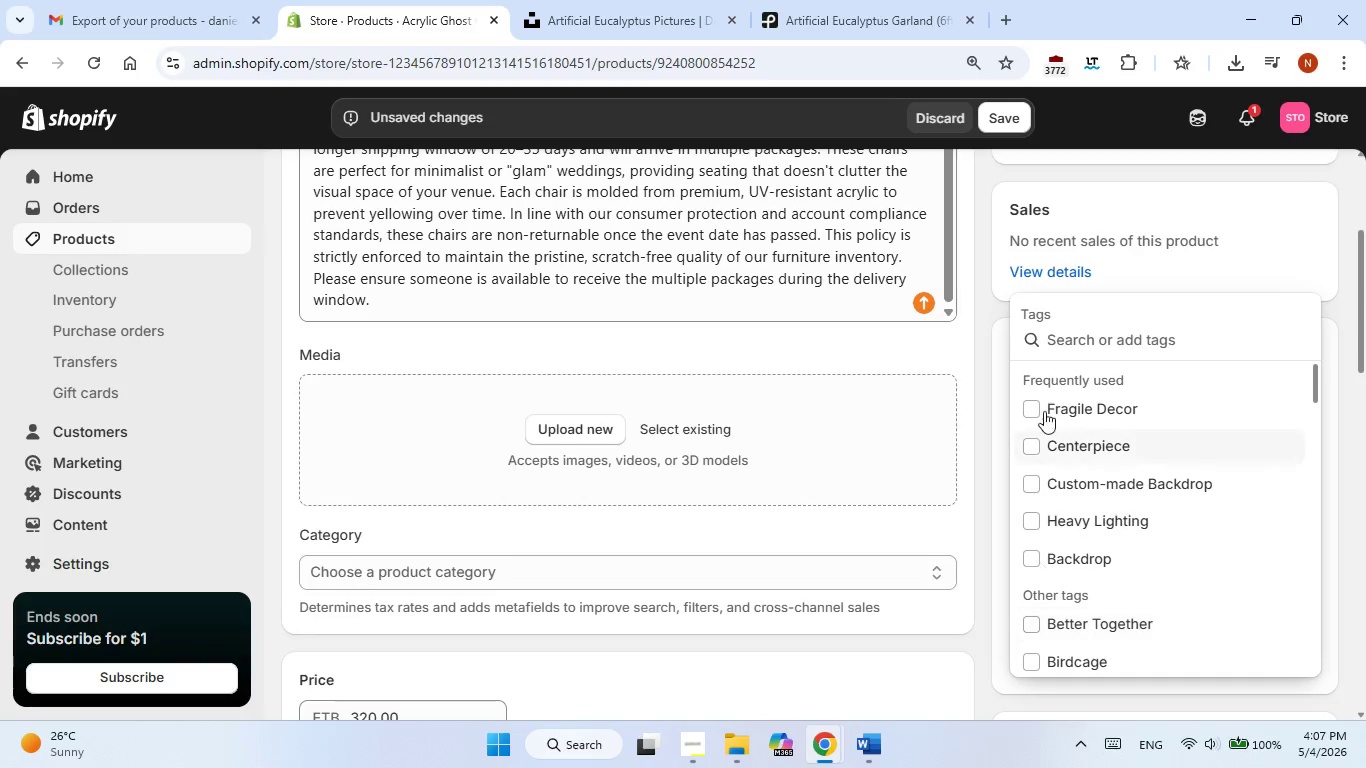 
right_click([1052, 330])
 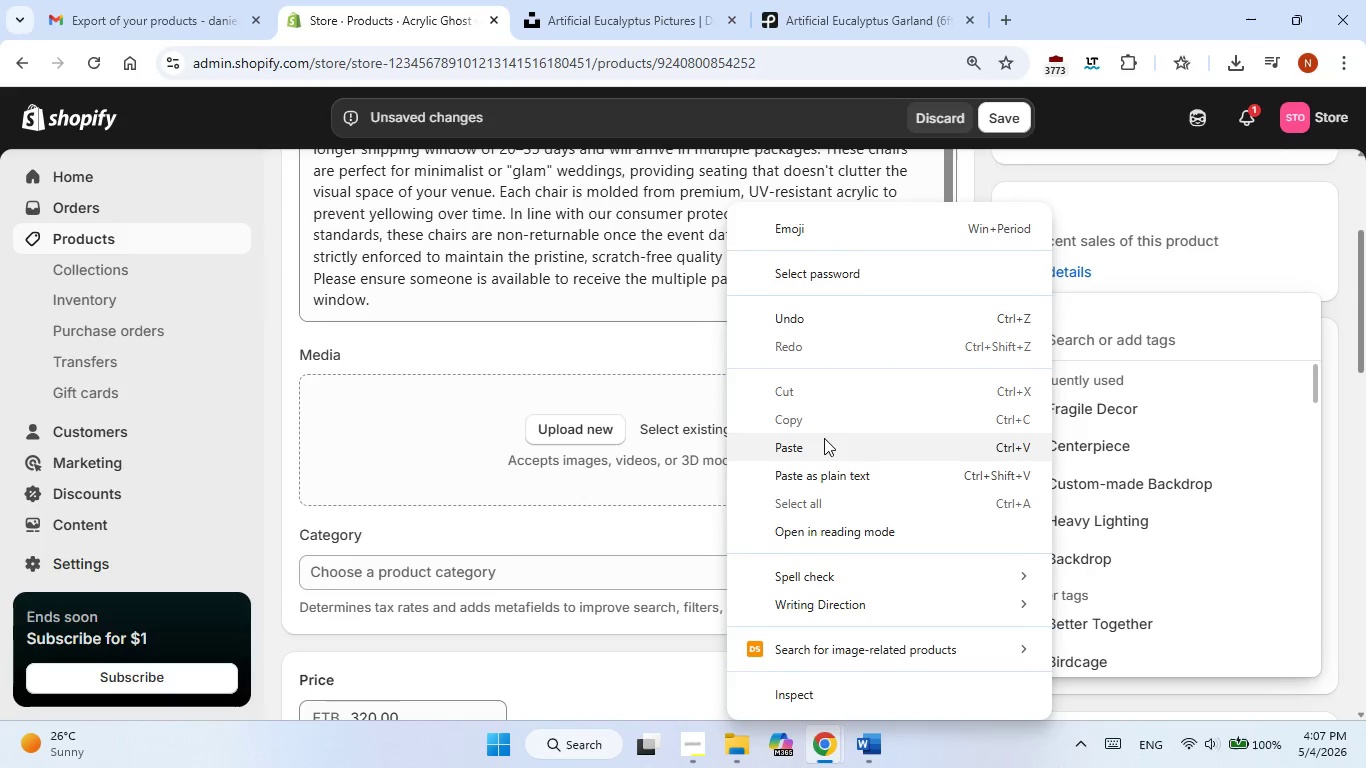 
left_click([824, 438])
 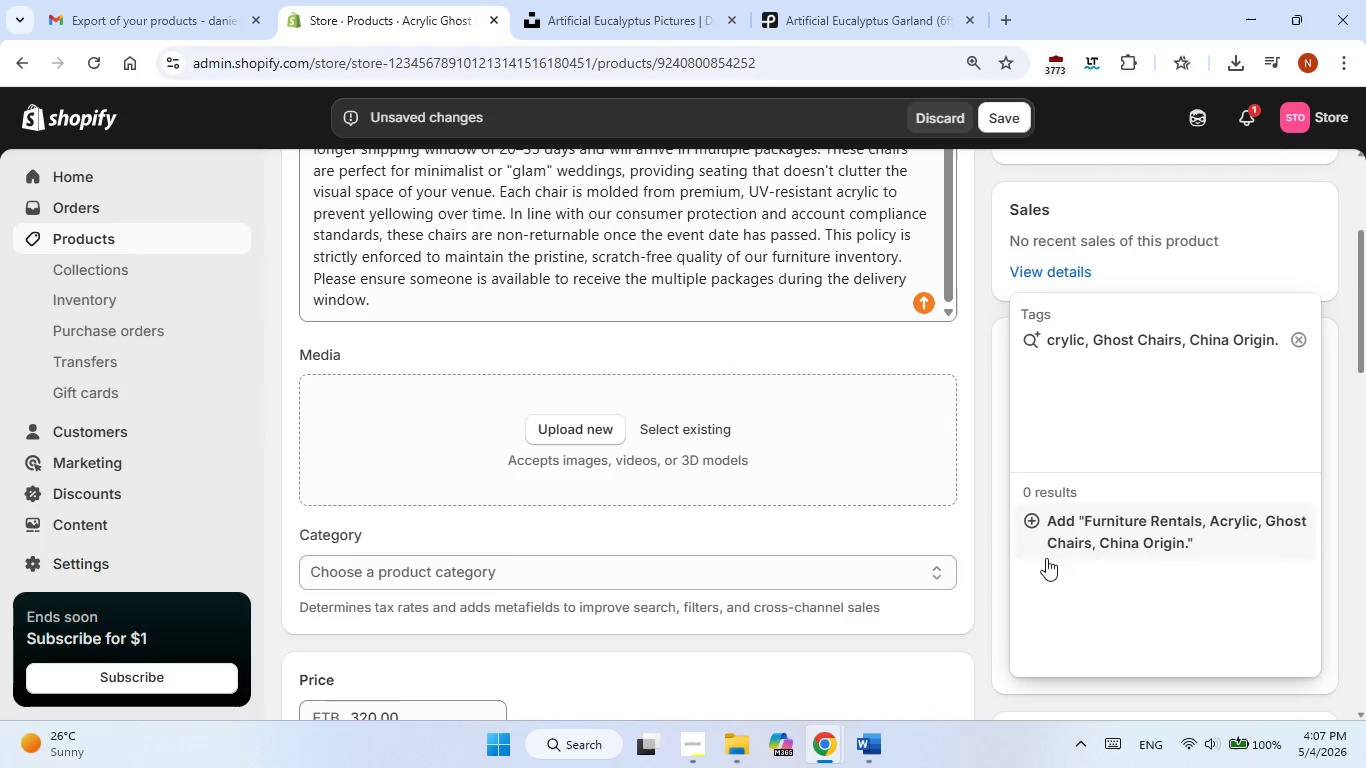 
left_click([1046, 532])
 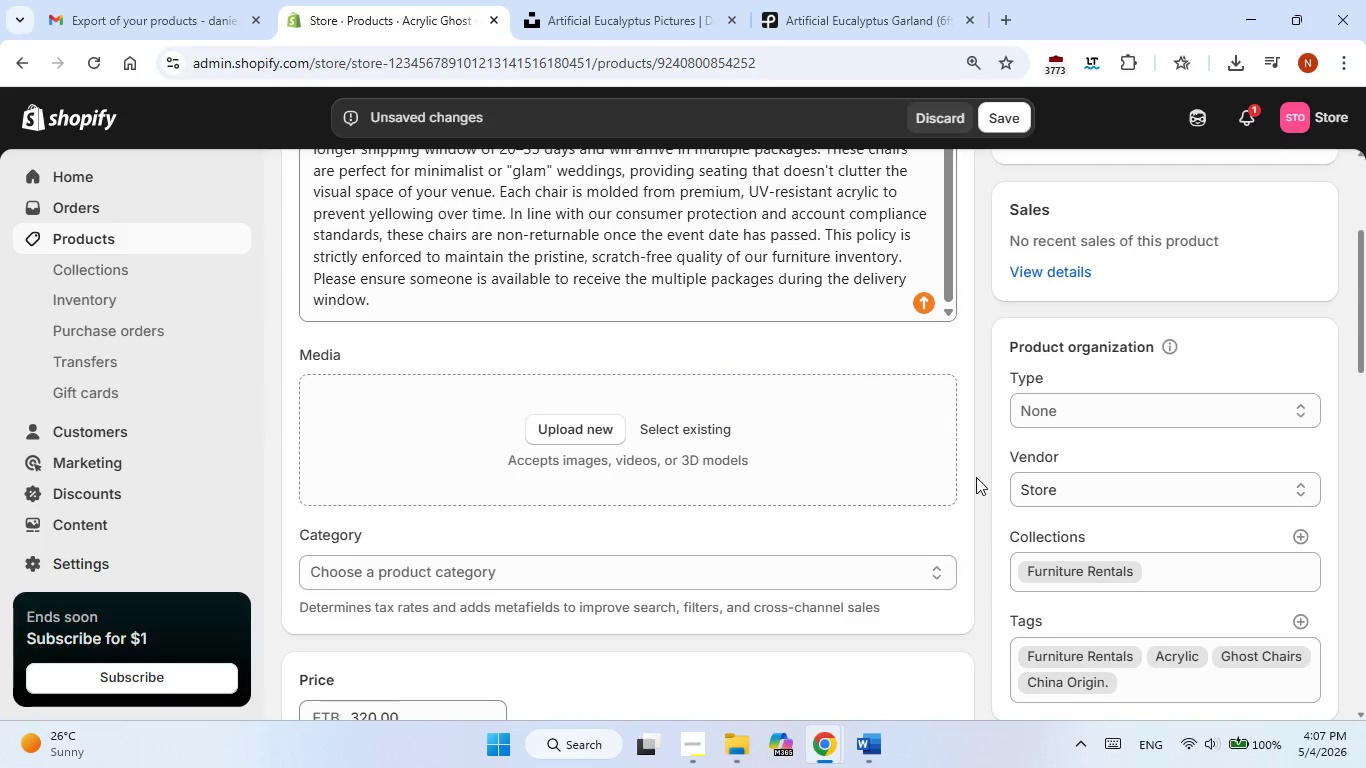 
left_click([976, 475])
 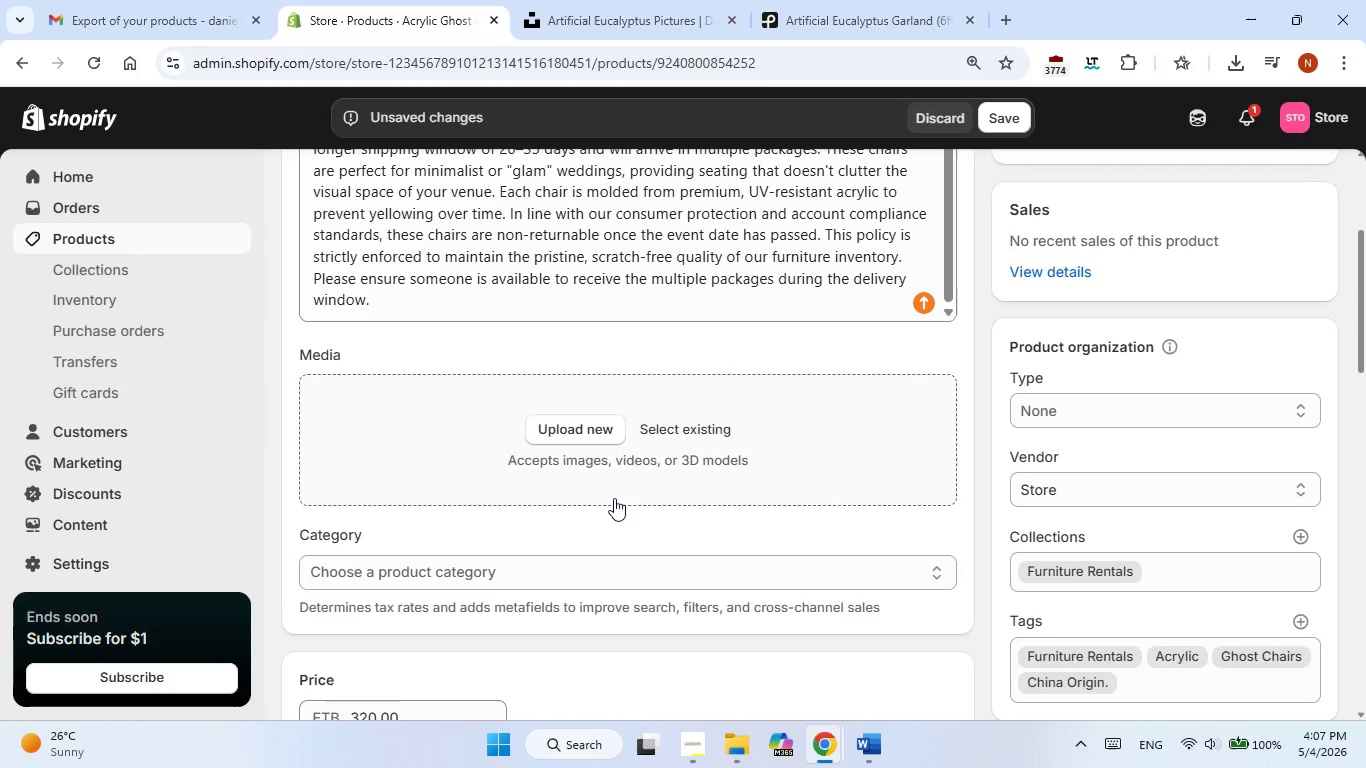 
scroll: coordinate [614, 498], scroll_direction: up, amount: 2.0
 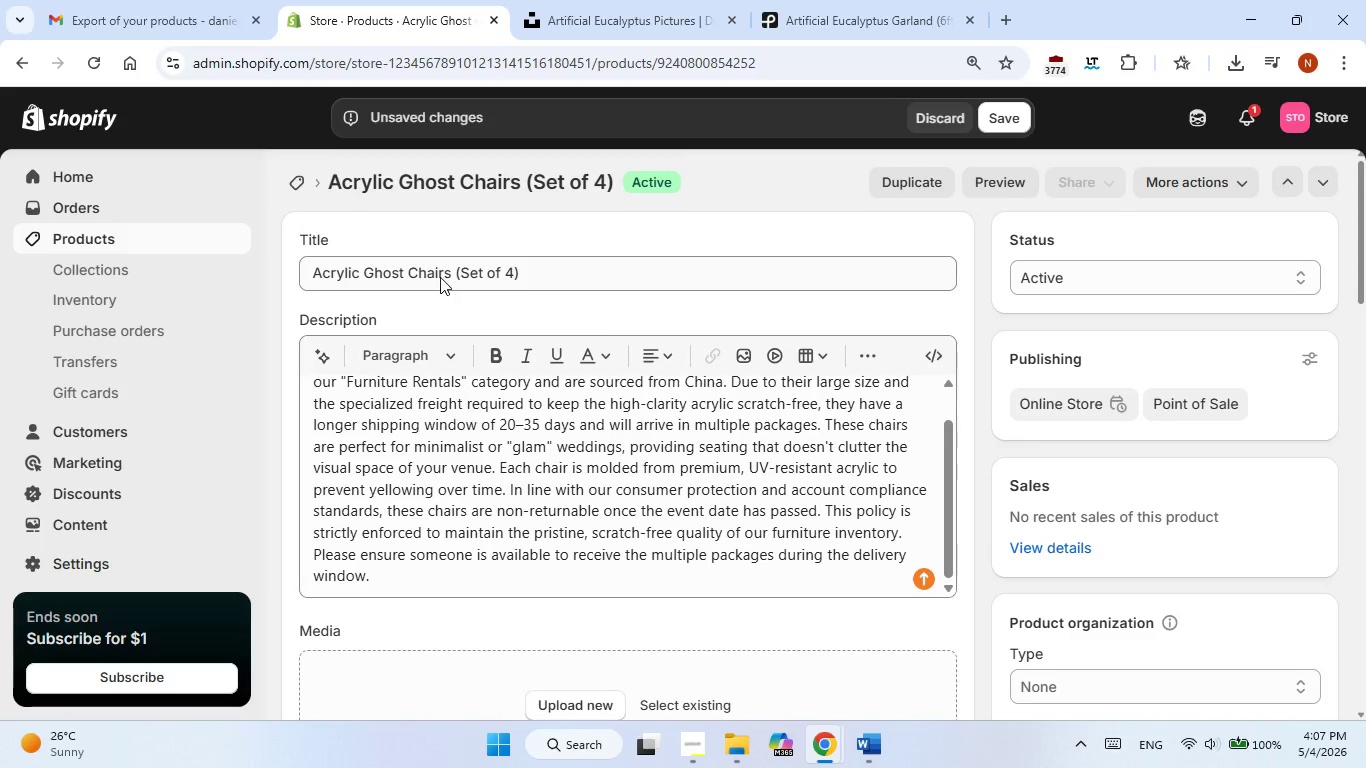 
double_click([440, 277])
 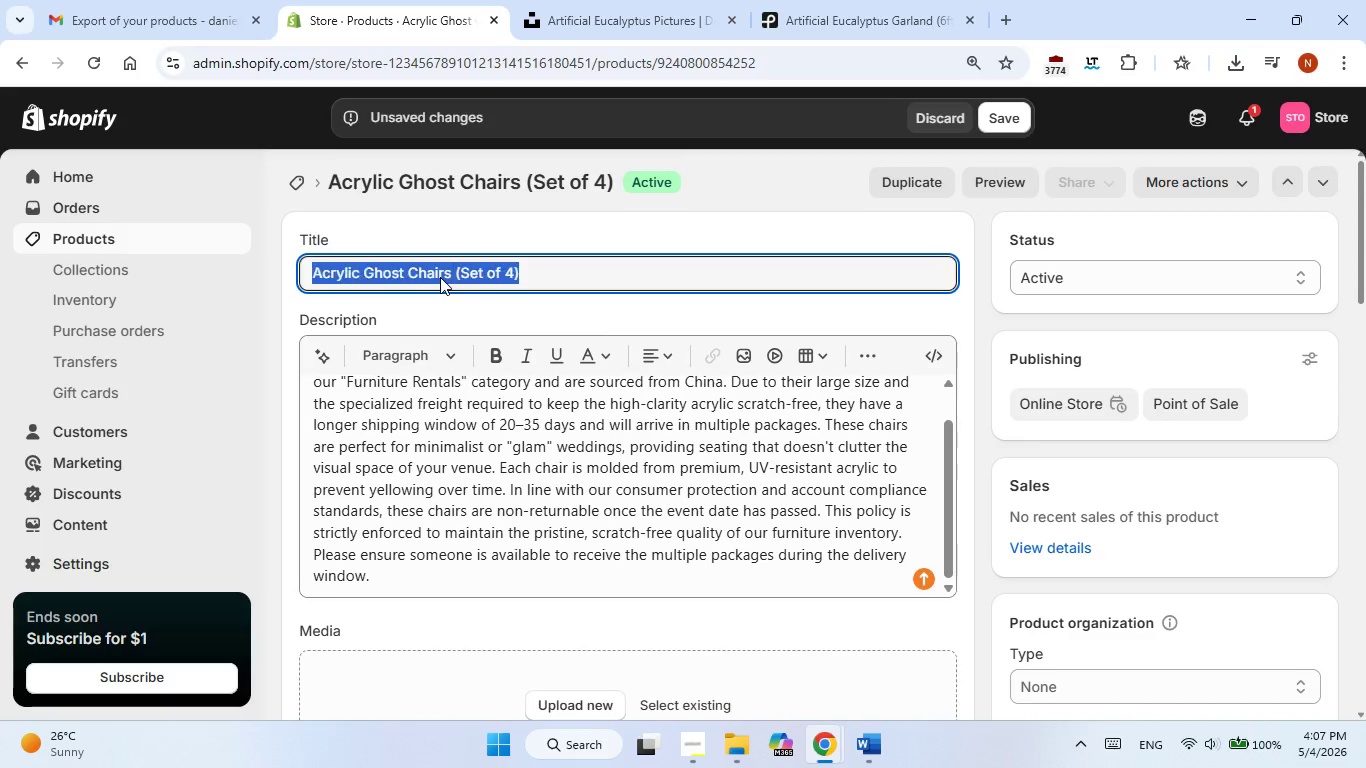 
triple_click([440, 277])
 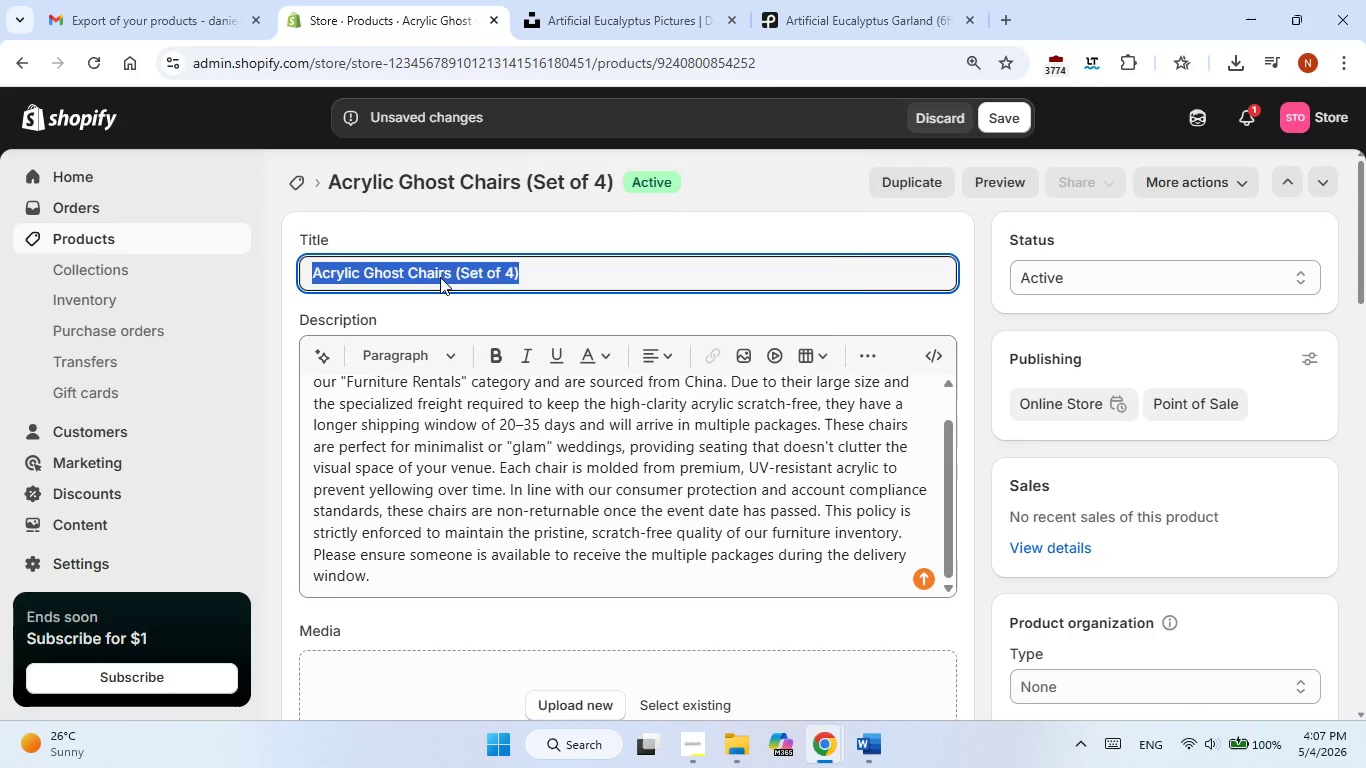 
right_click([440, 277])
 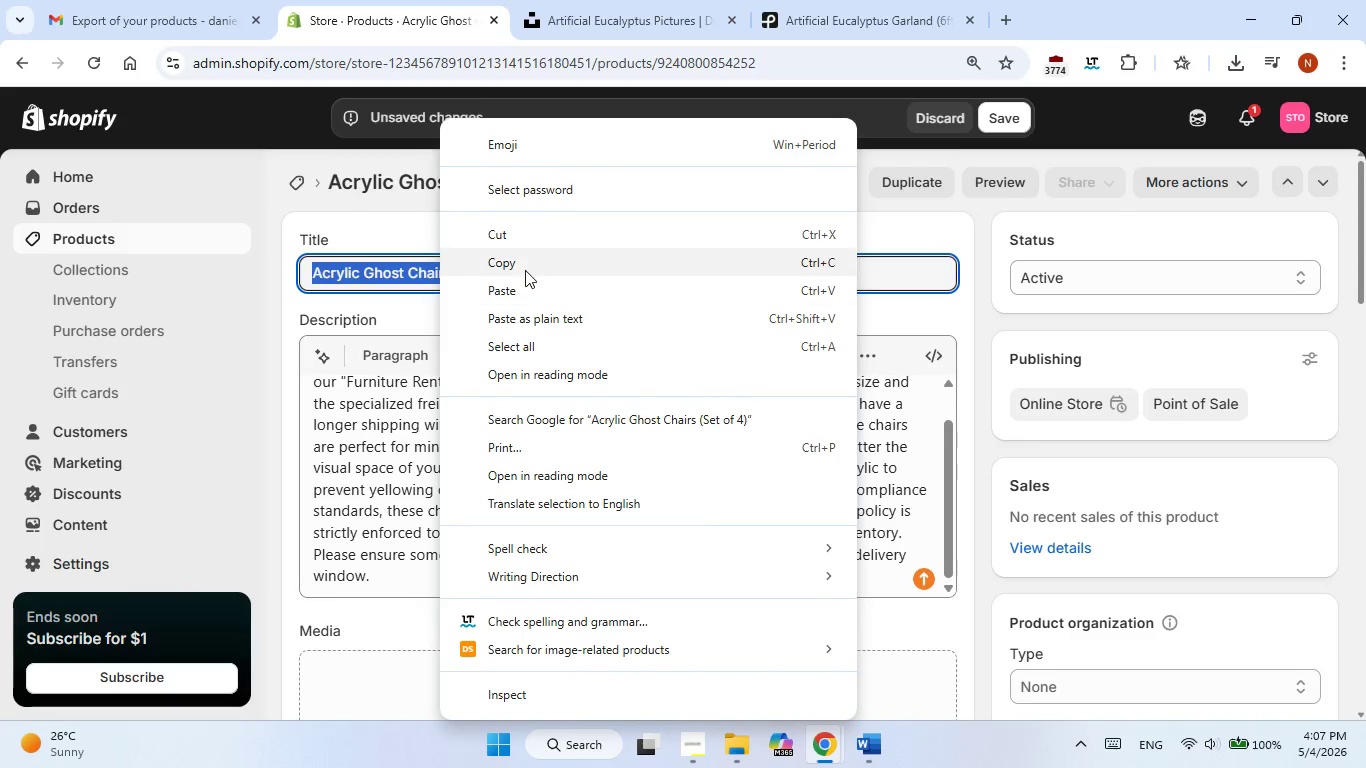 
left_click([525, 270])
 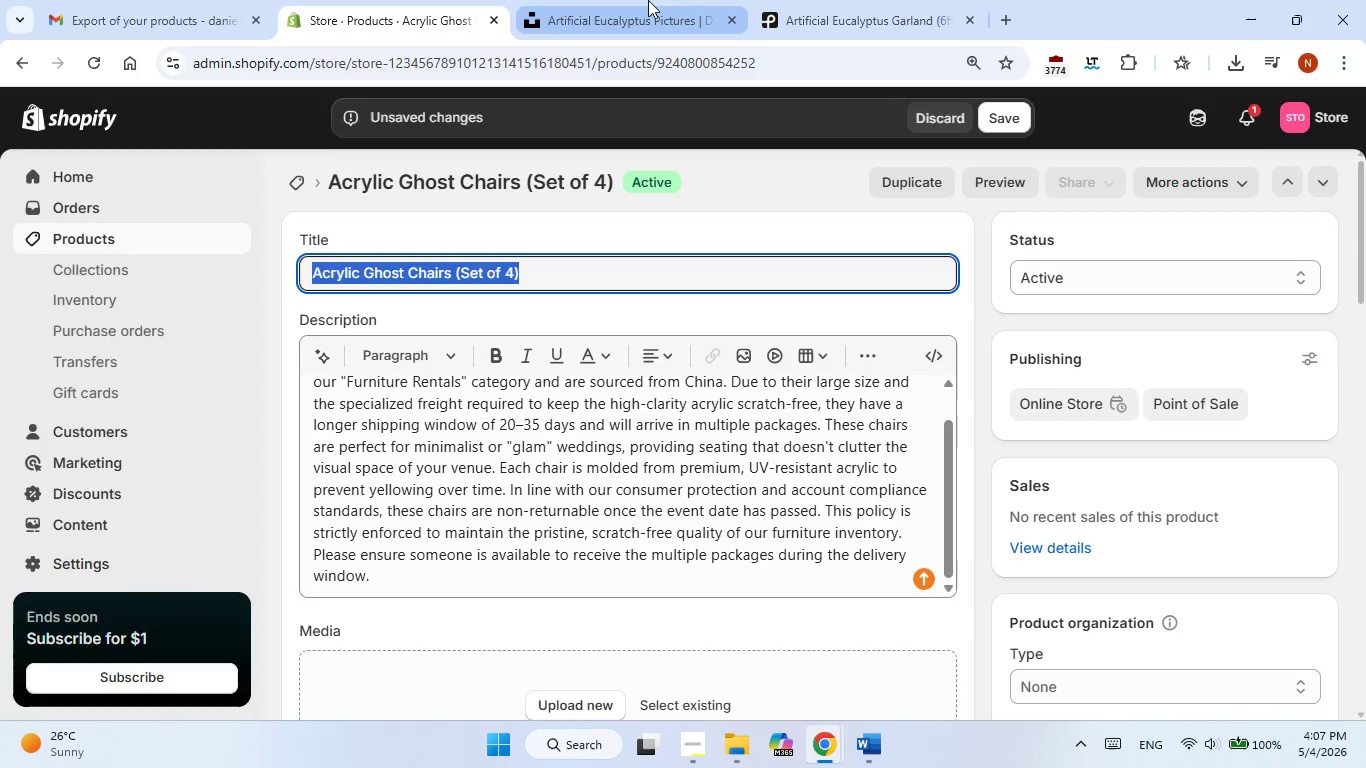 
left_click([648, 0])
 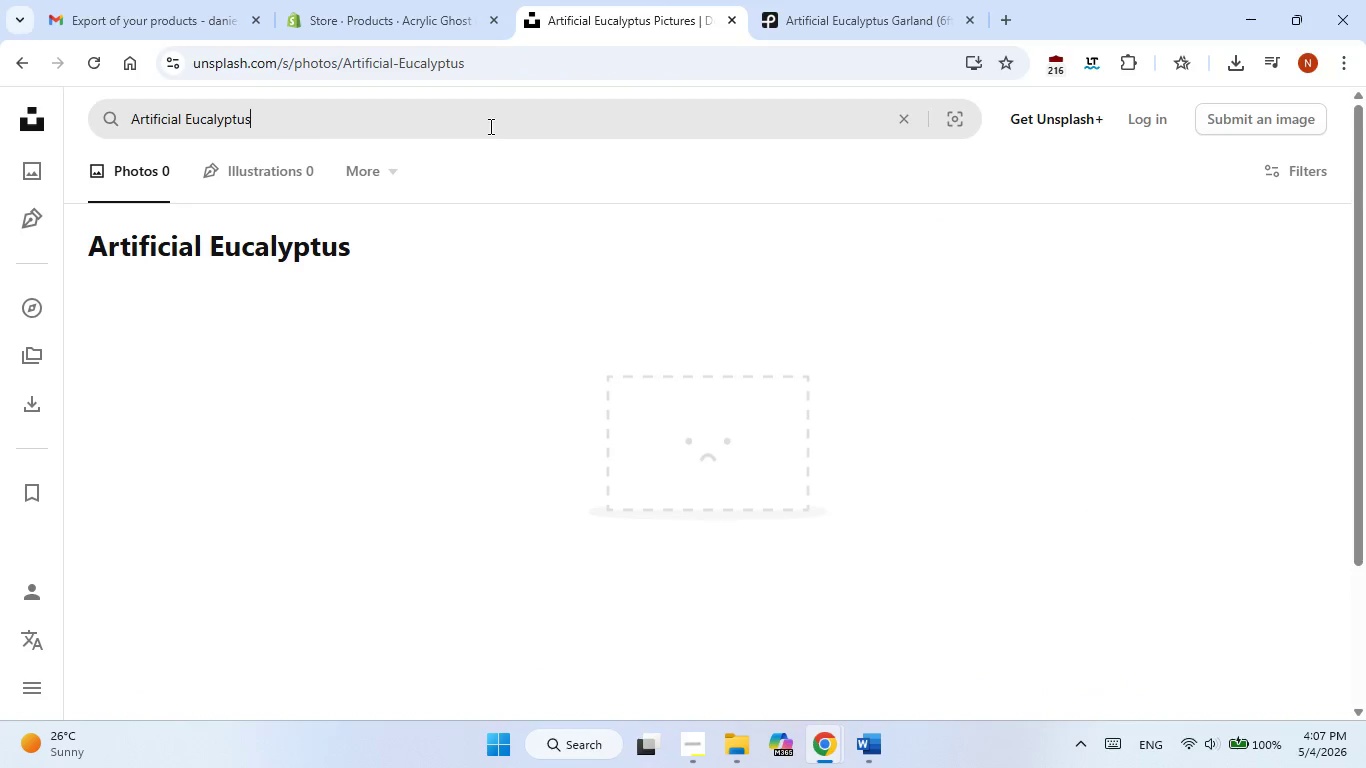 
double_click([489, 126])
 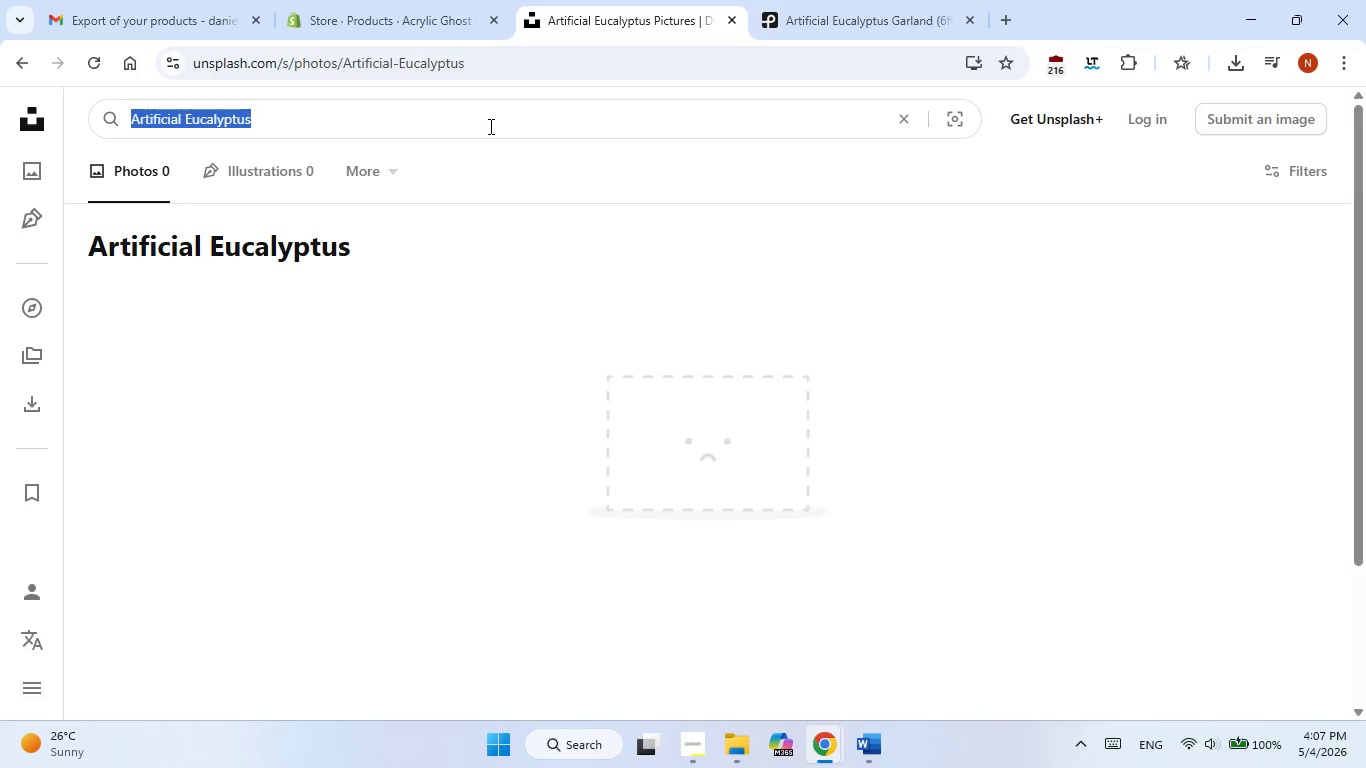 
triple_click([489, 126])
 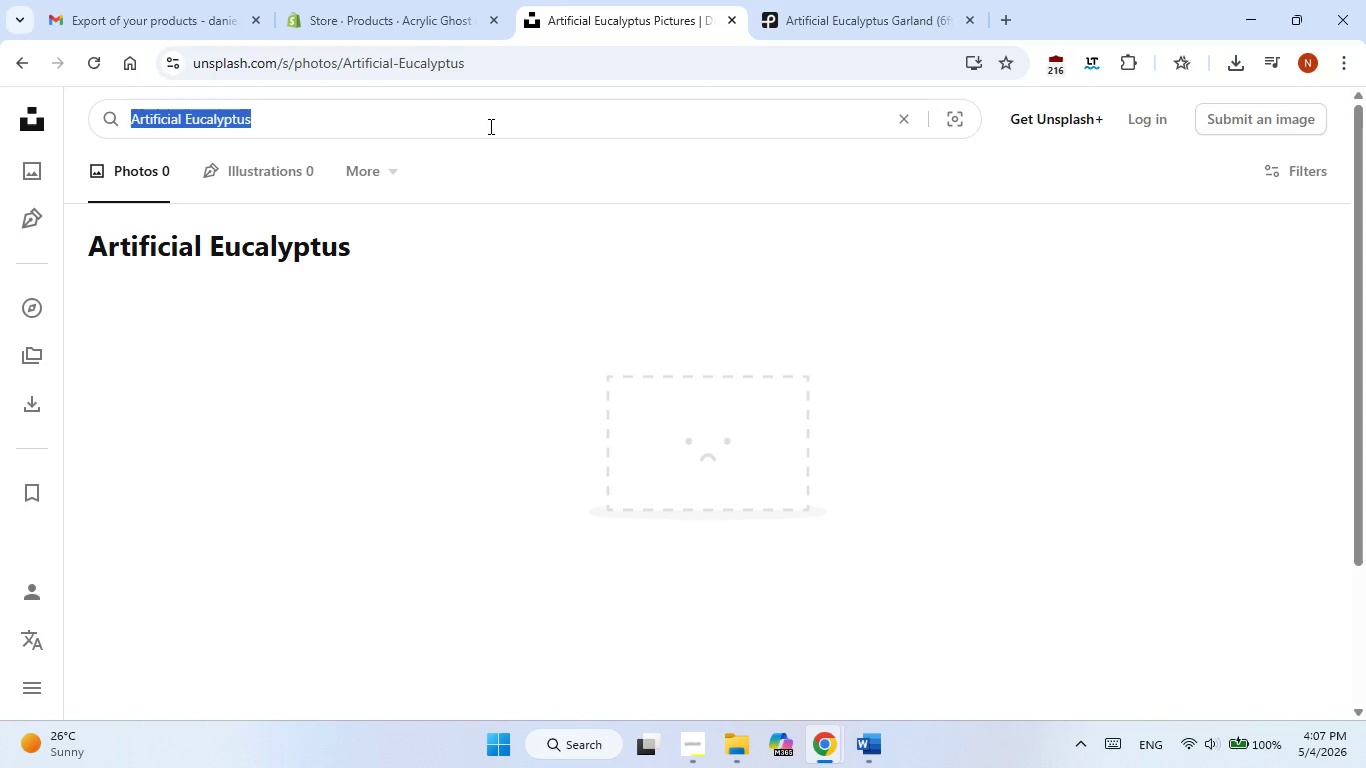 
right_click([489, 126])
 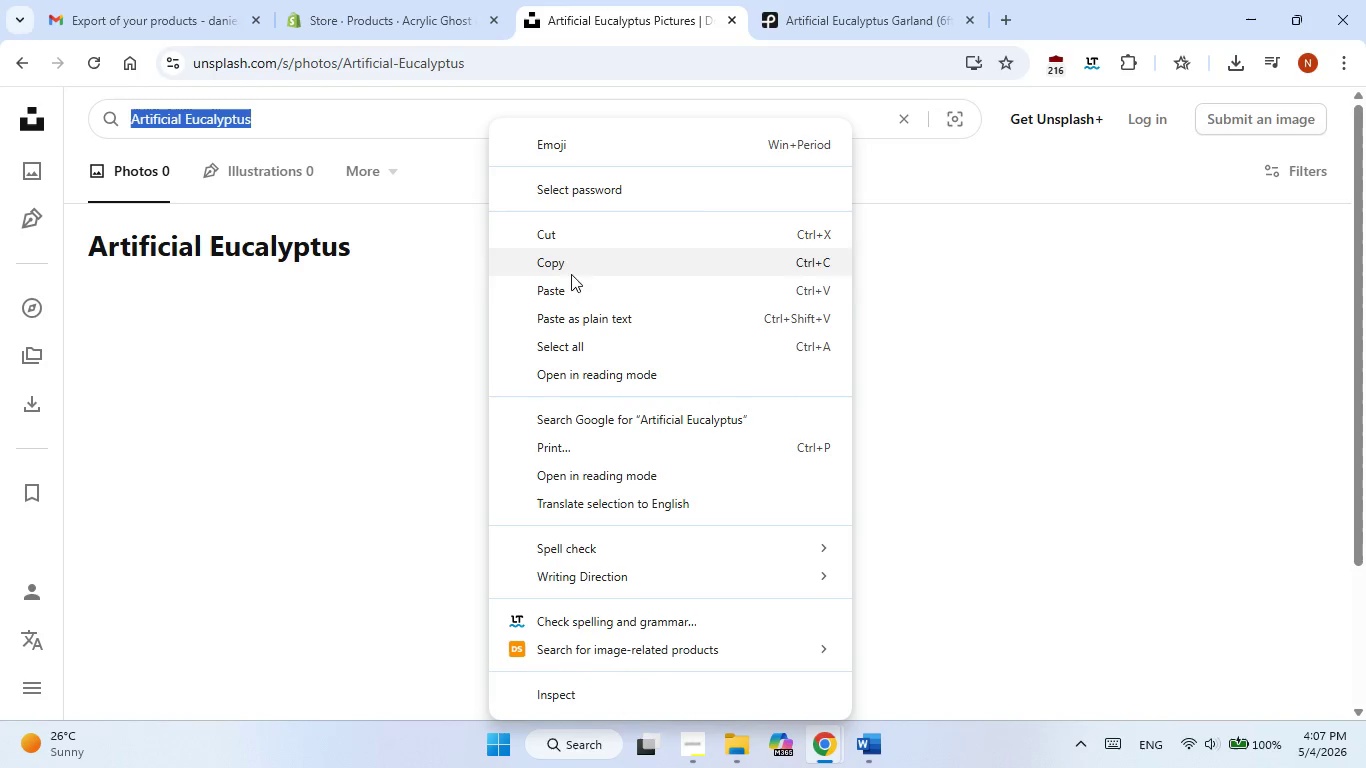 
left_click([566, 294])
 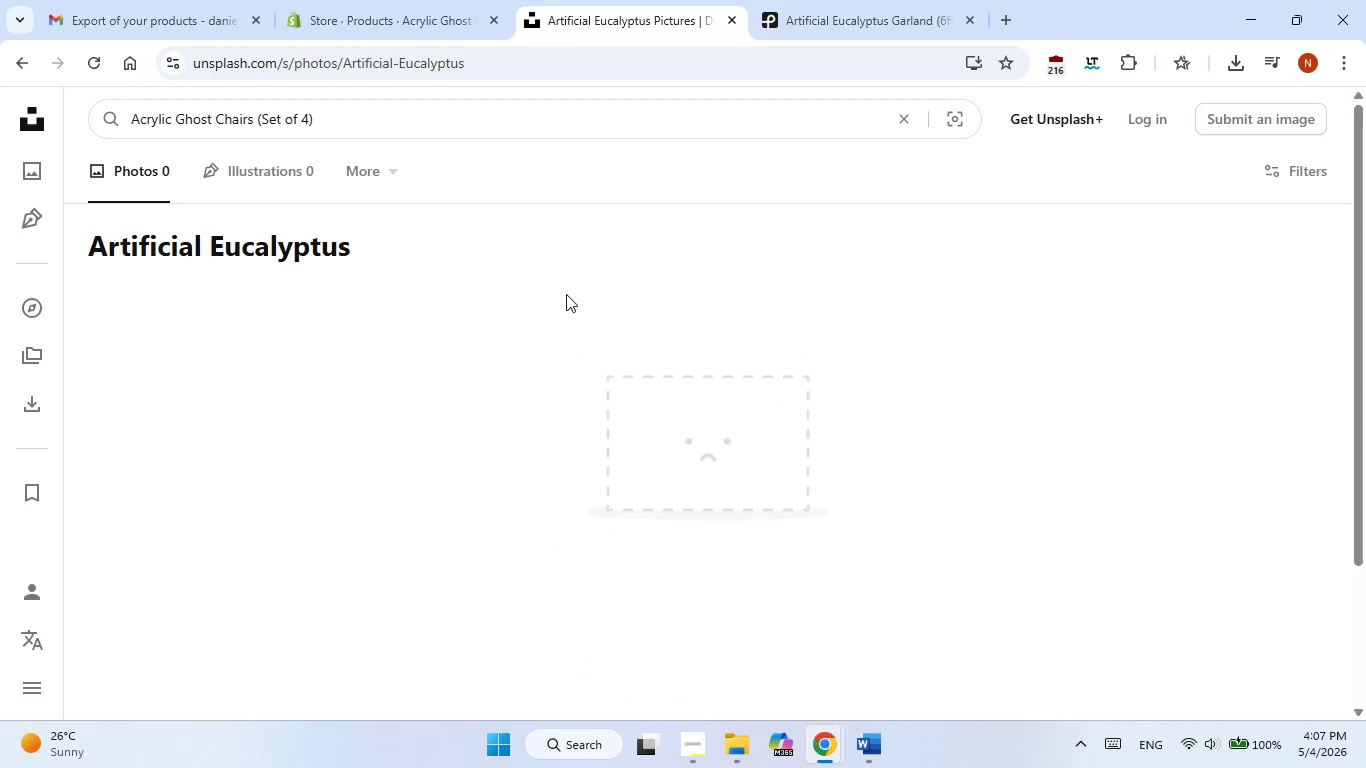 
key(NumpadEnter)
 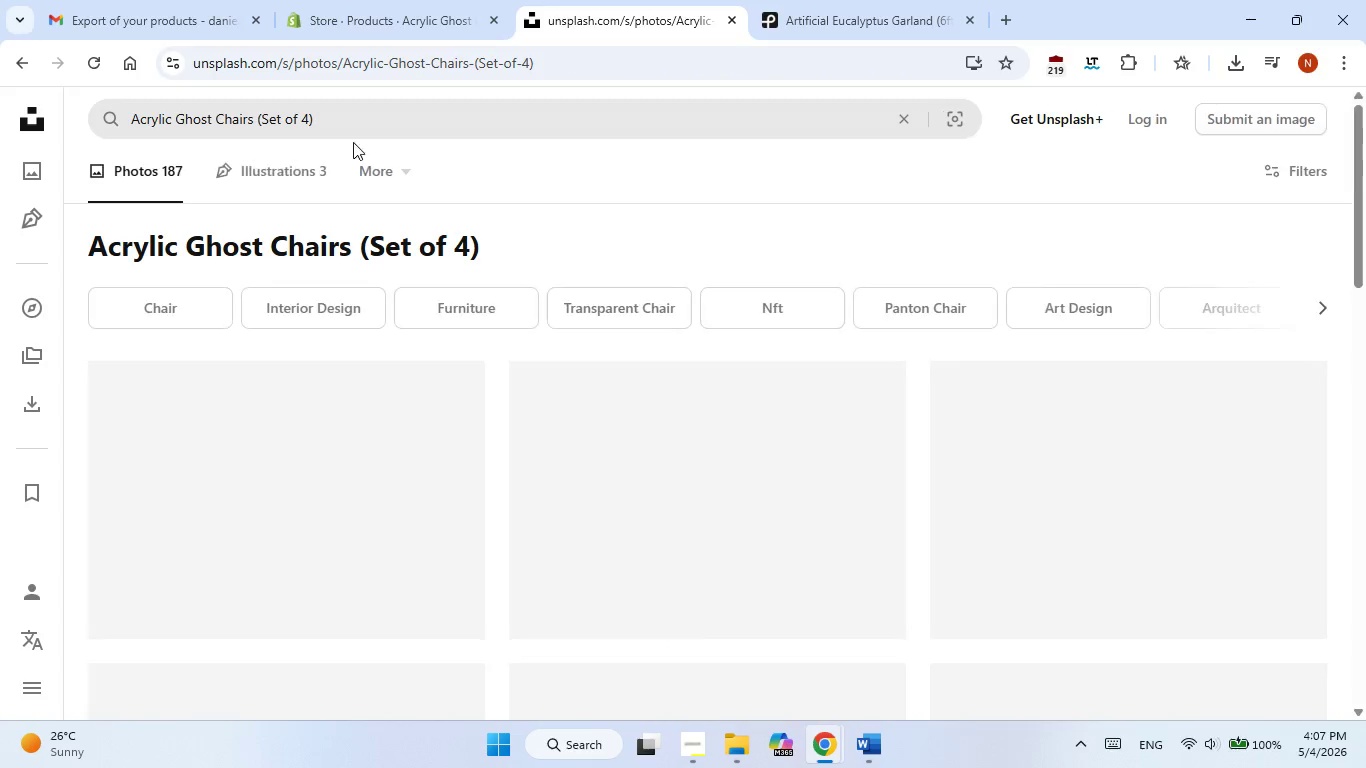 
left_click_drag(start_coordinate=[334, 121], to_coordinate=[261, 116])
 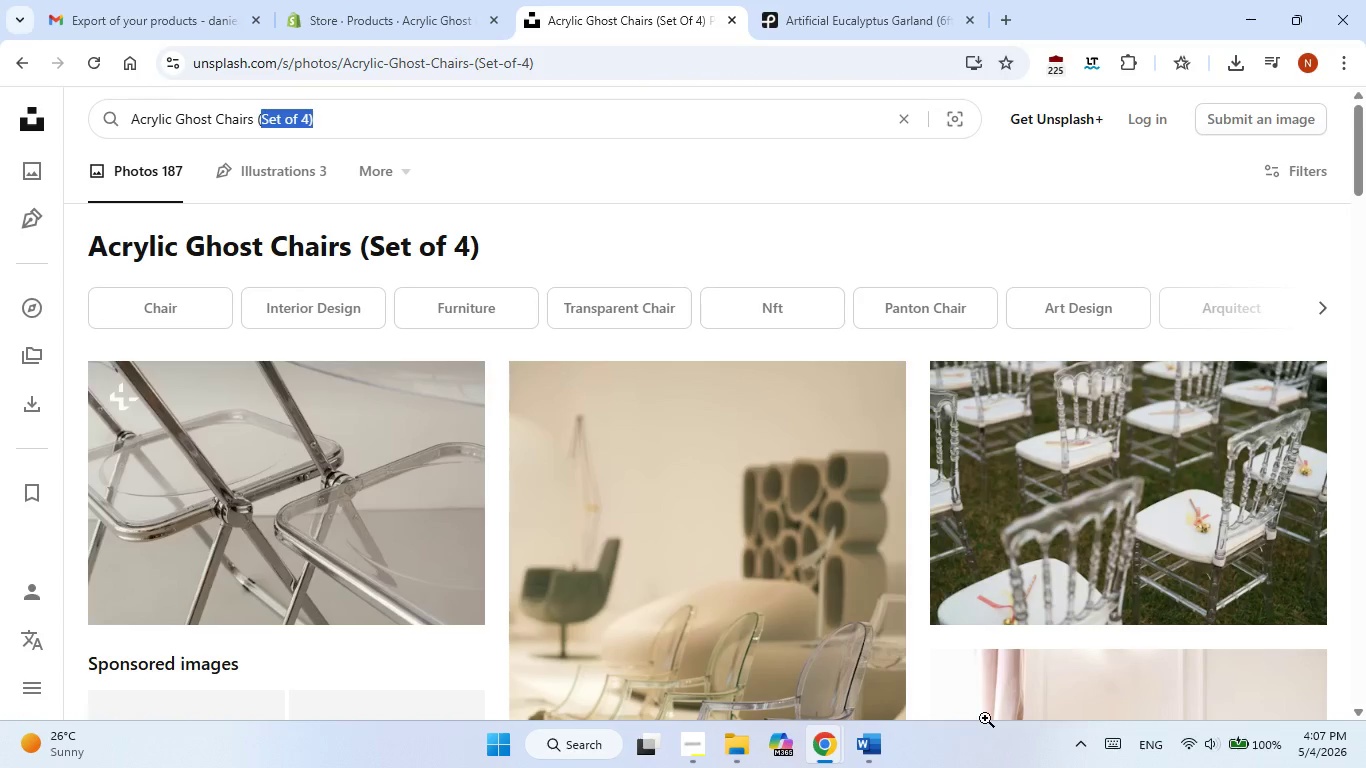 
scroll: coordinate [760, 325], scroll_direction: down, amount: 2.0
 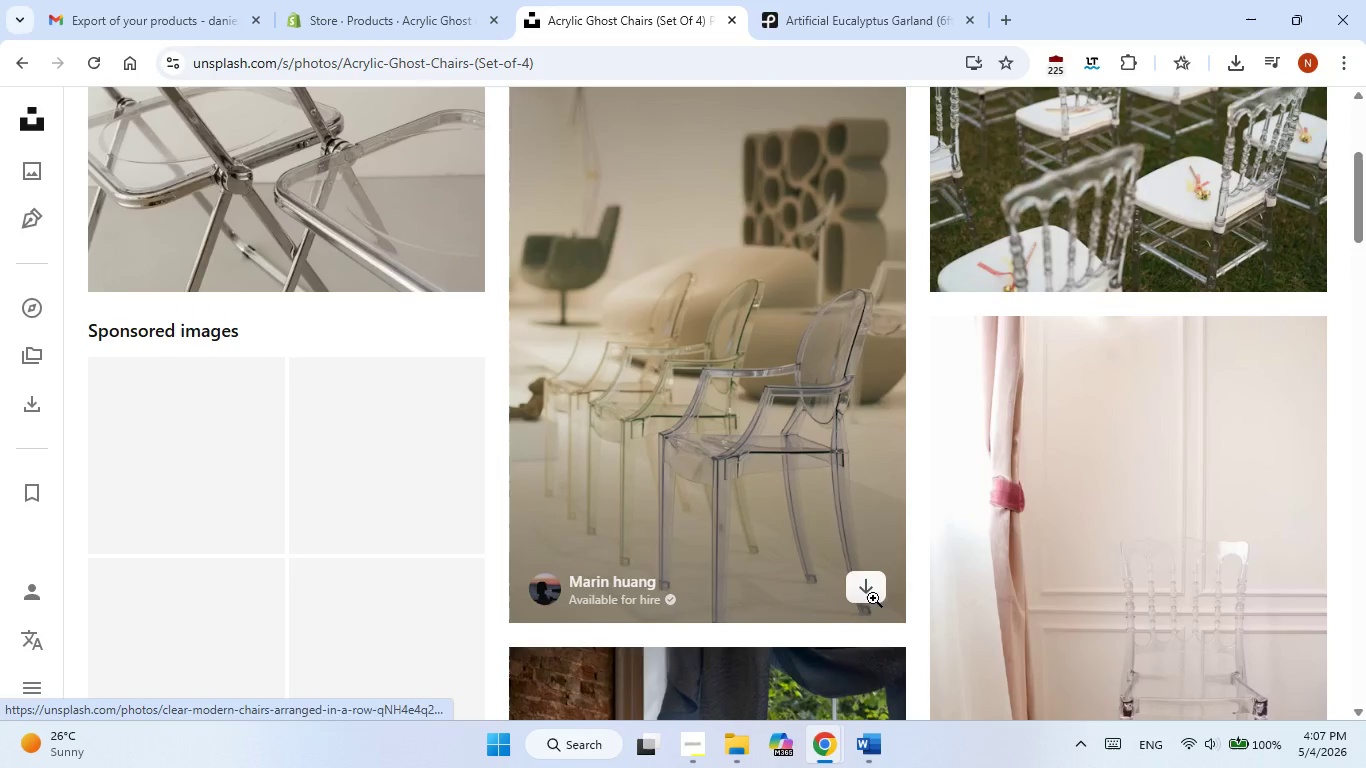 
left_click([870, 590])
 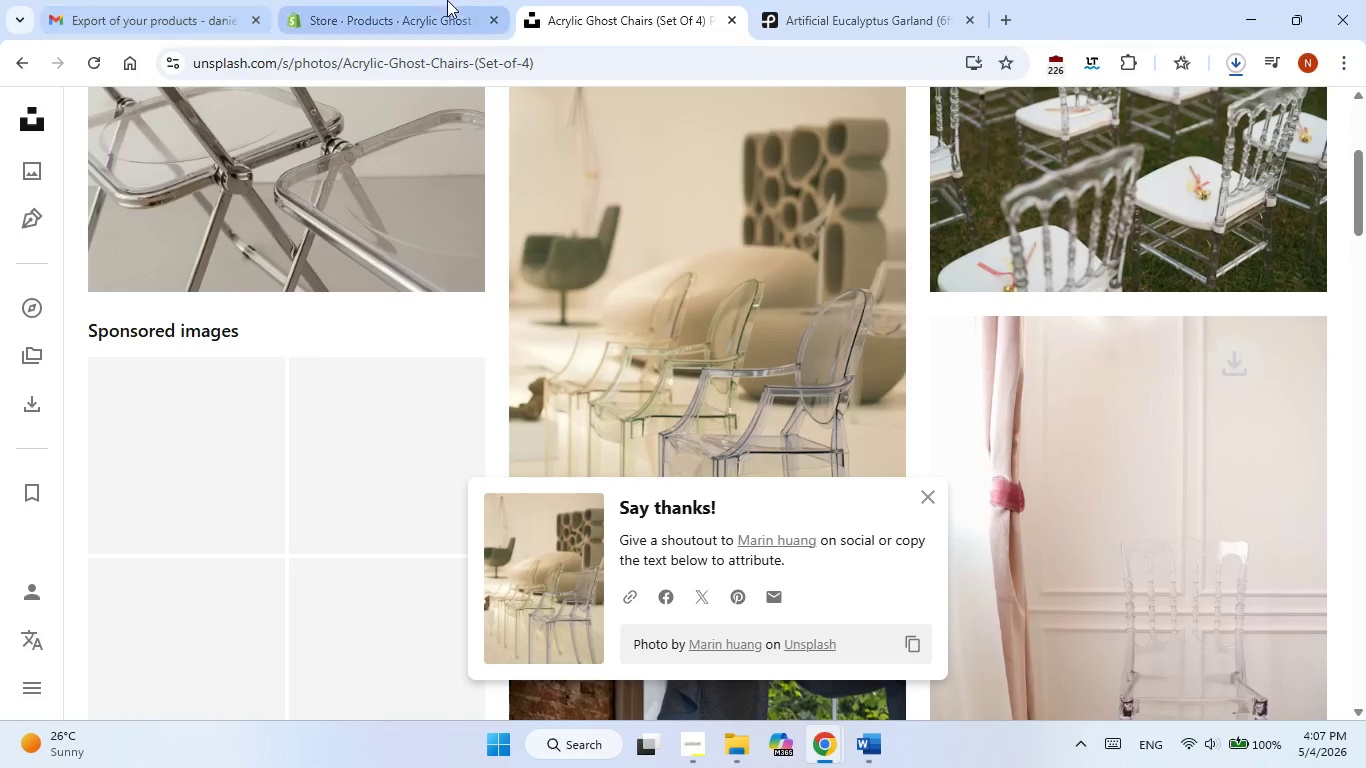 
left_click([325, 11])
 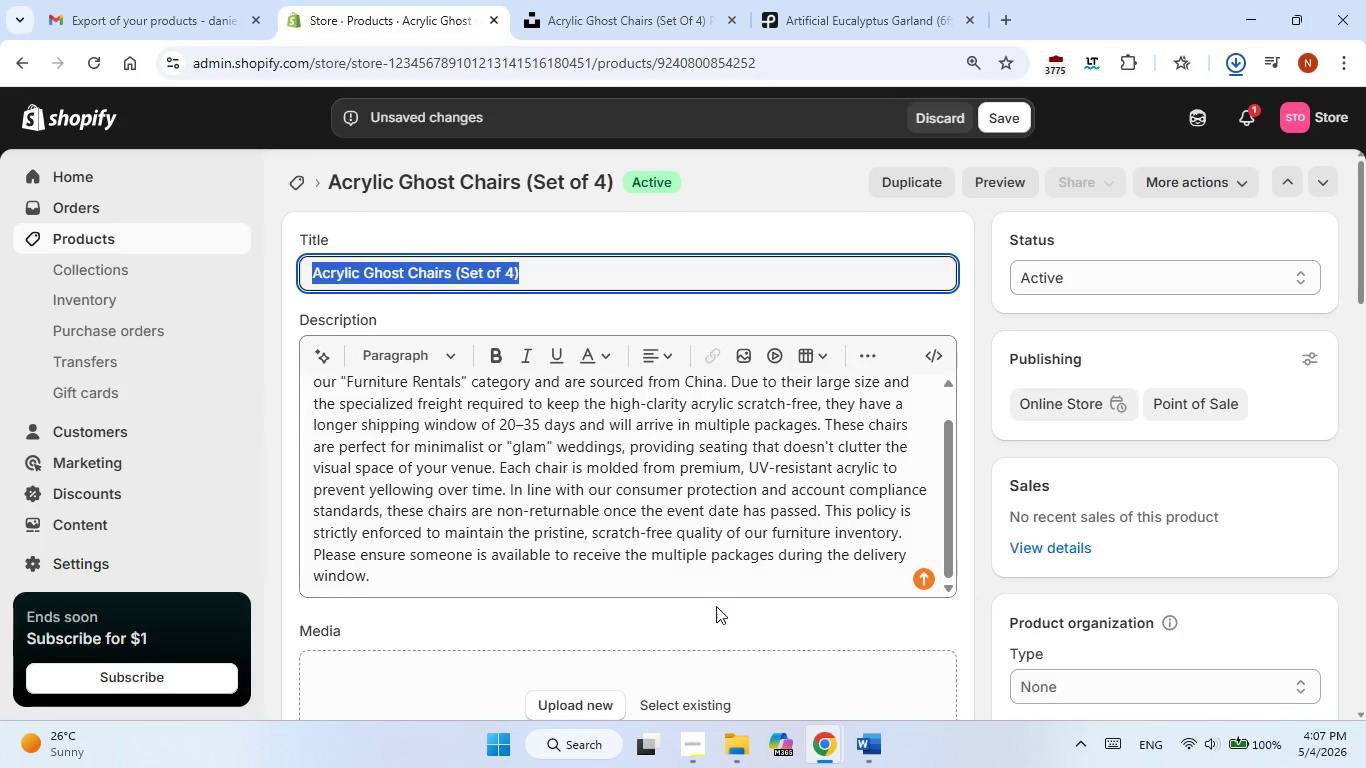 
left_click([716, 609])
 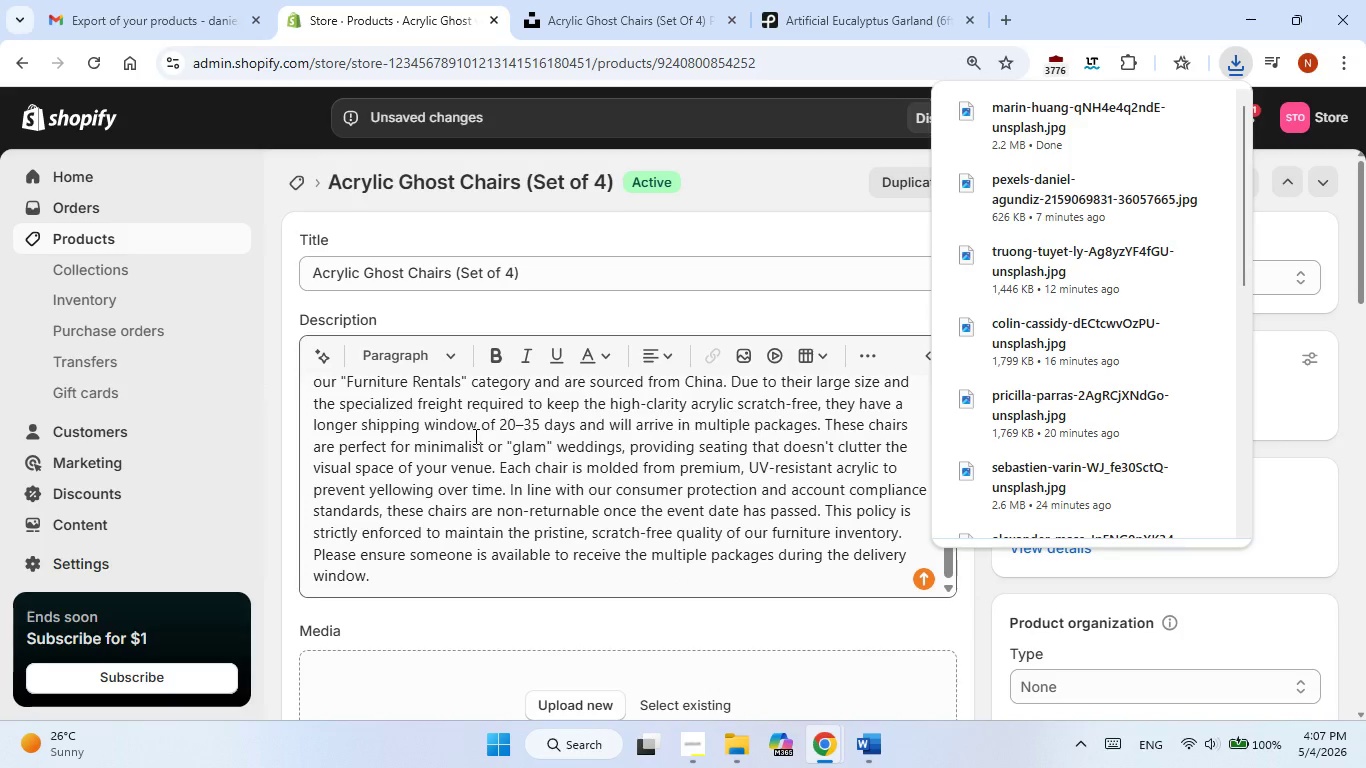 
scroll: coordinate [637, 459], scroll_direction: down, amount: 2.0
 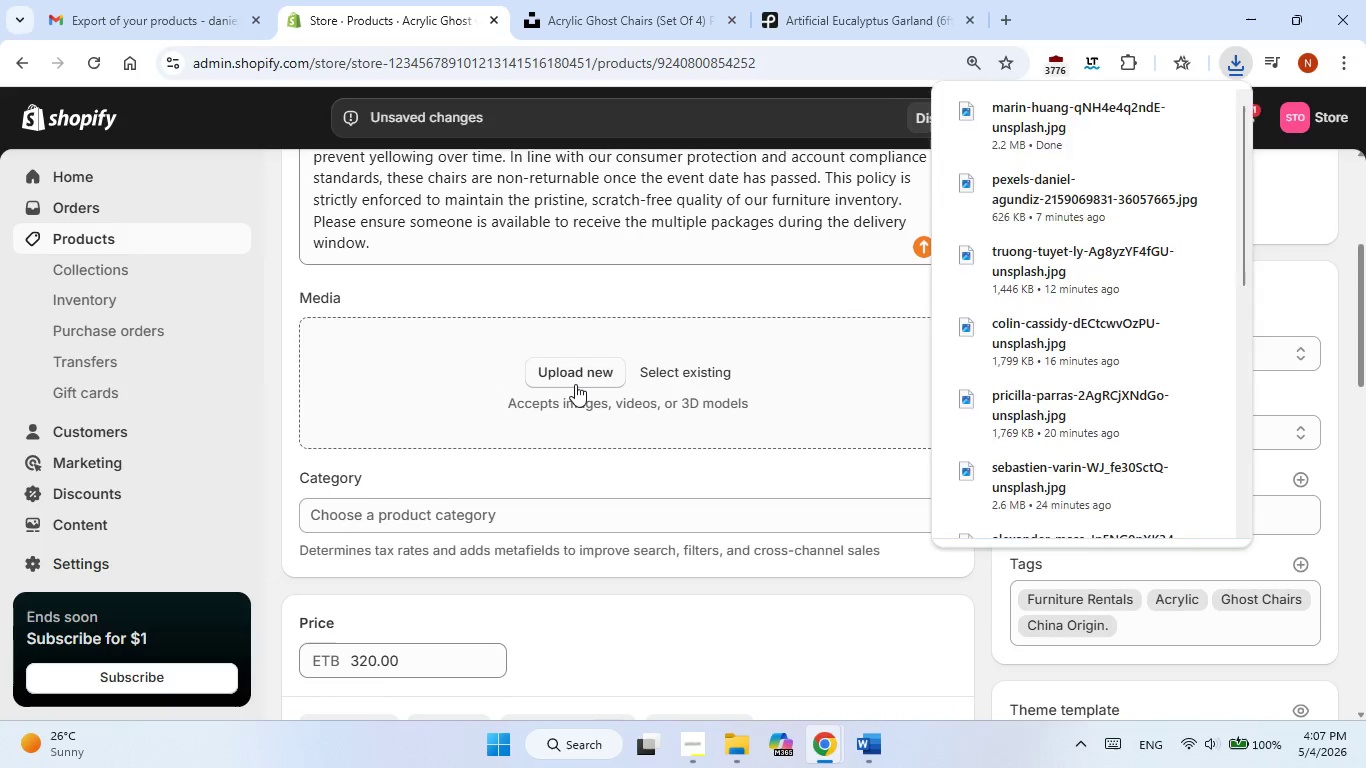 
left_click([575, 384])
 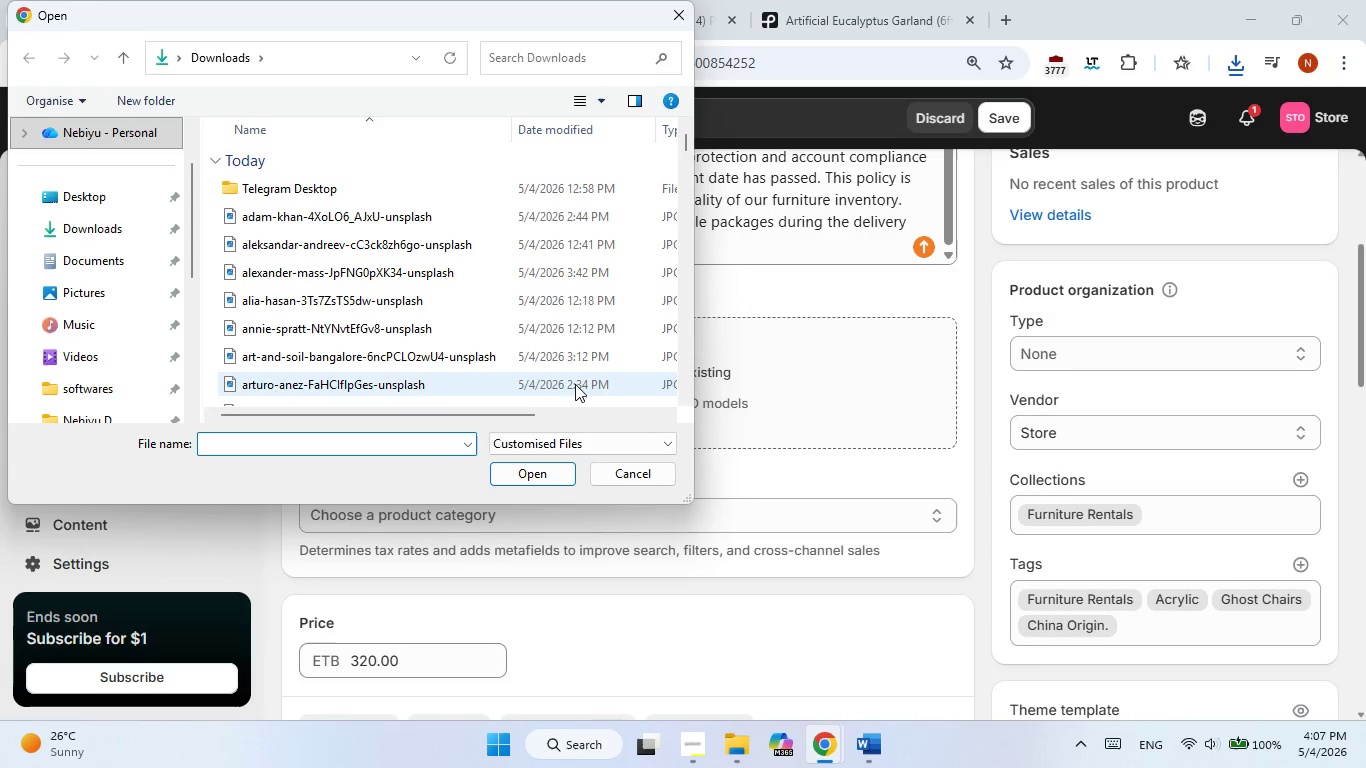 
wait(10.25)
 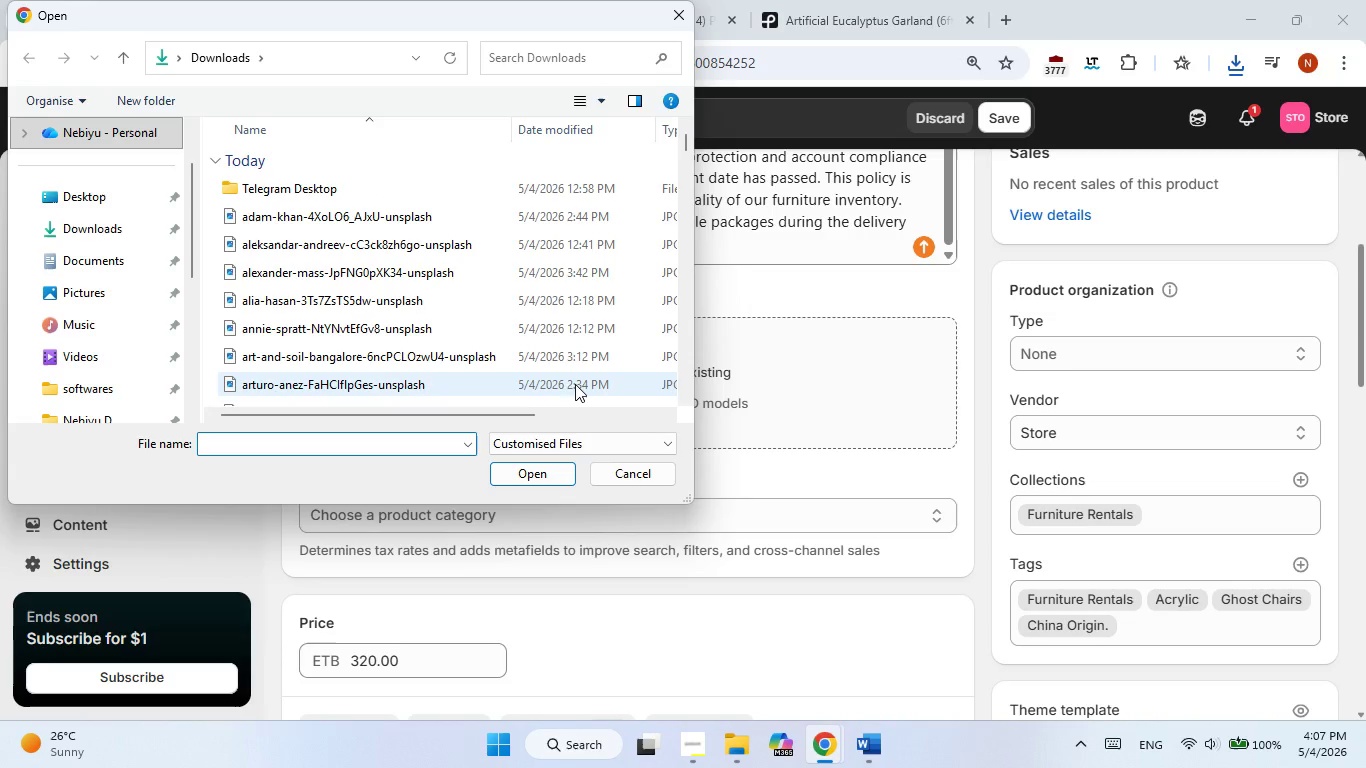 
scroll: coordinate [364, 295], scroll_direction: down, amount: 1.0
 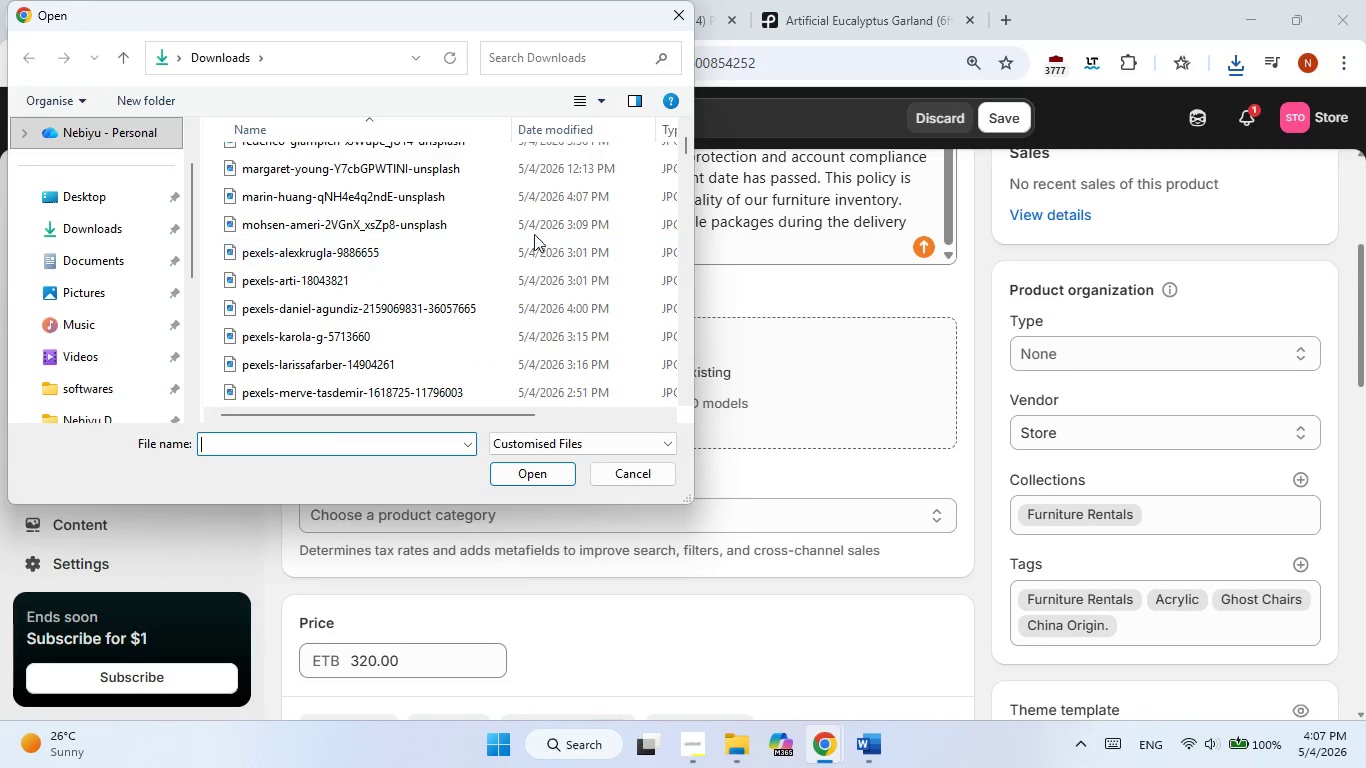 
double_click([535, 206])
 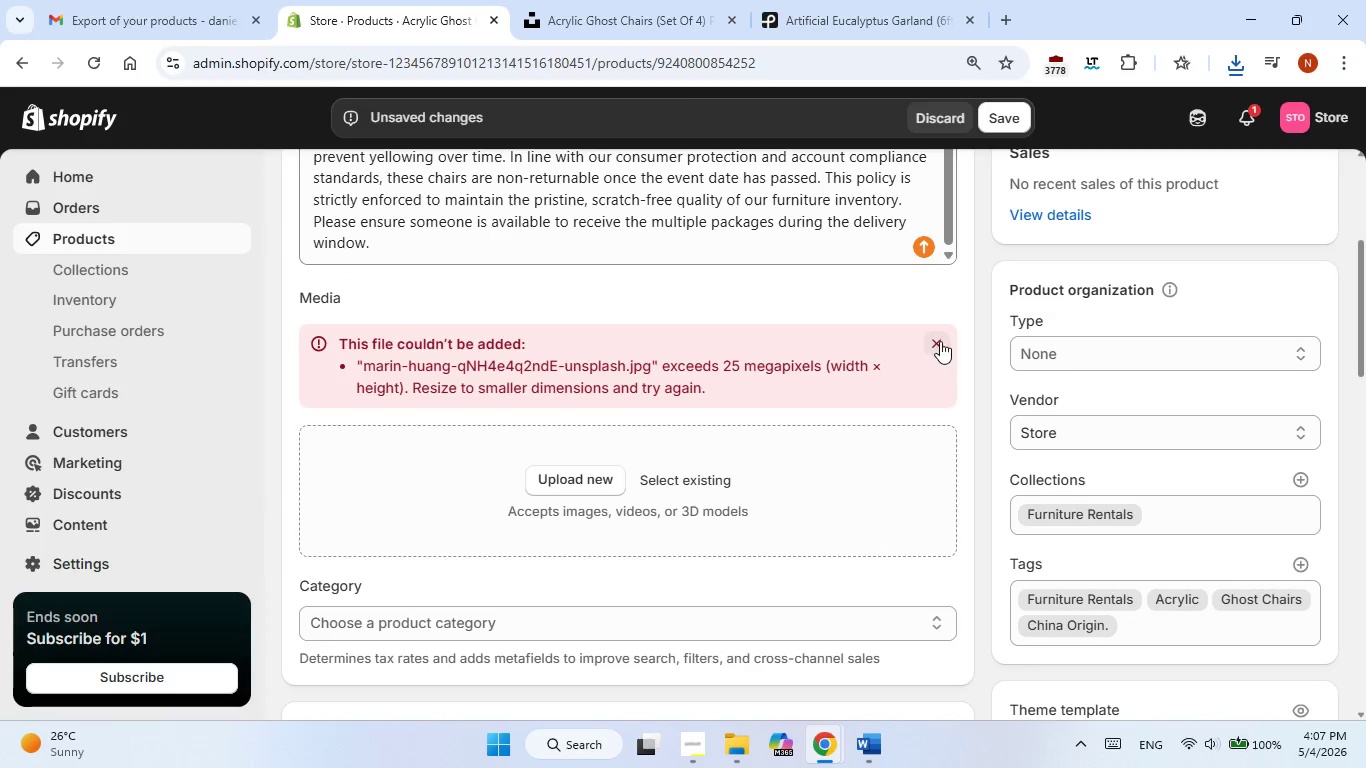 
double_click([594, 3])
 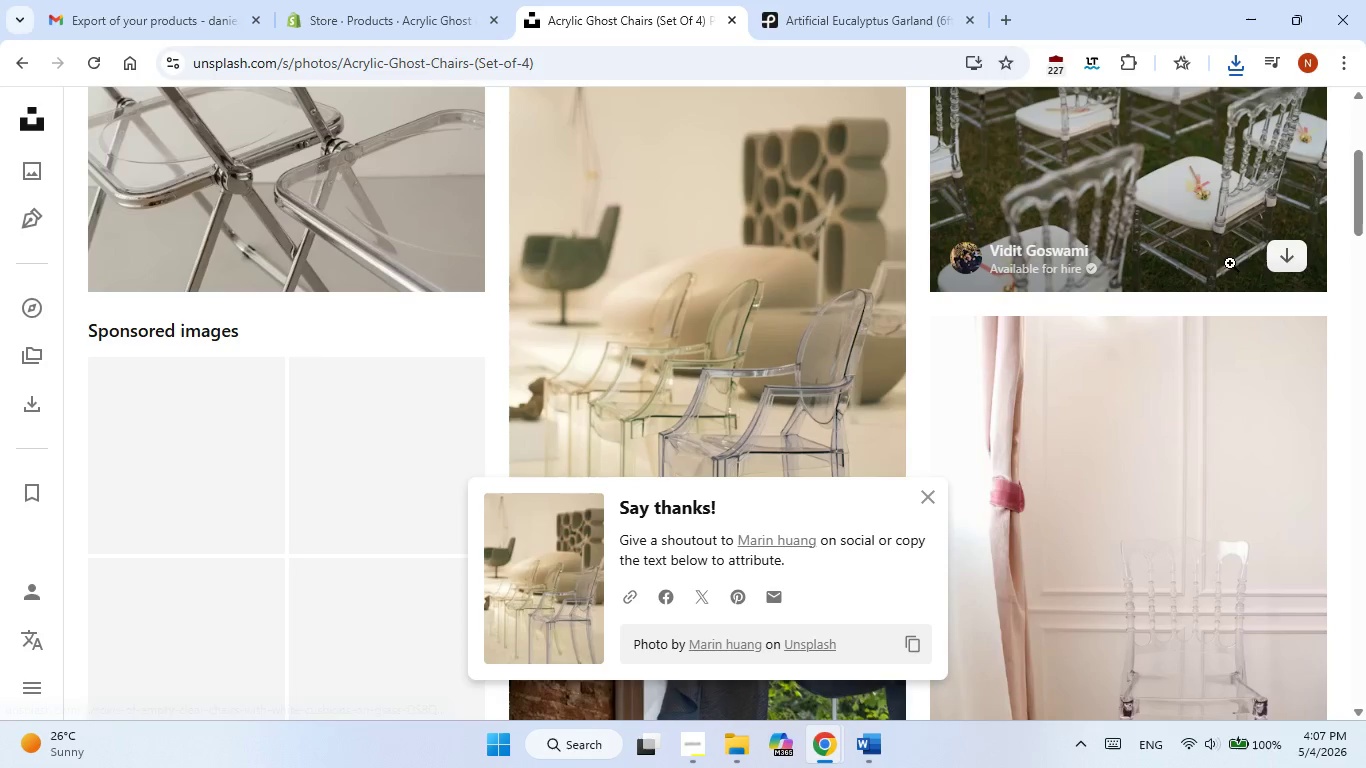 
left_click([1292, 258])
 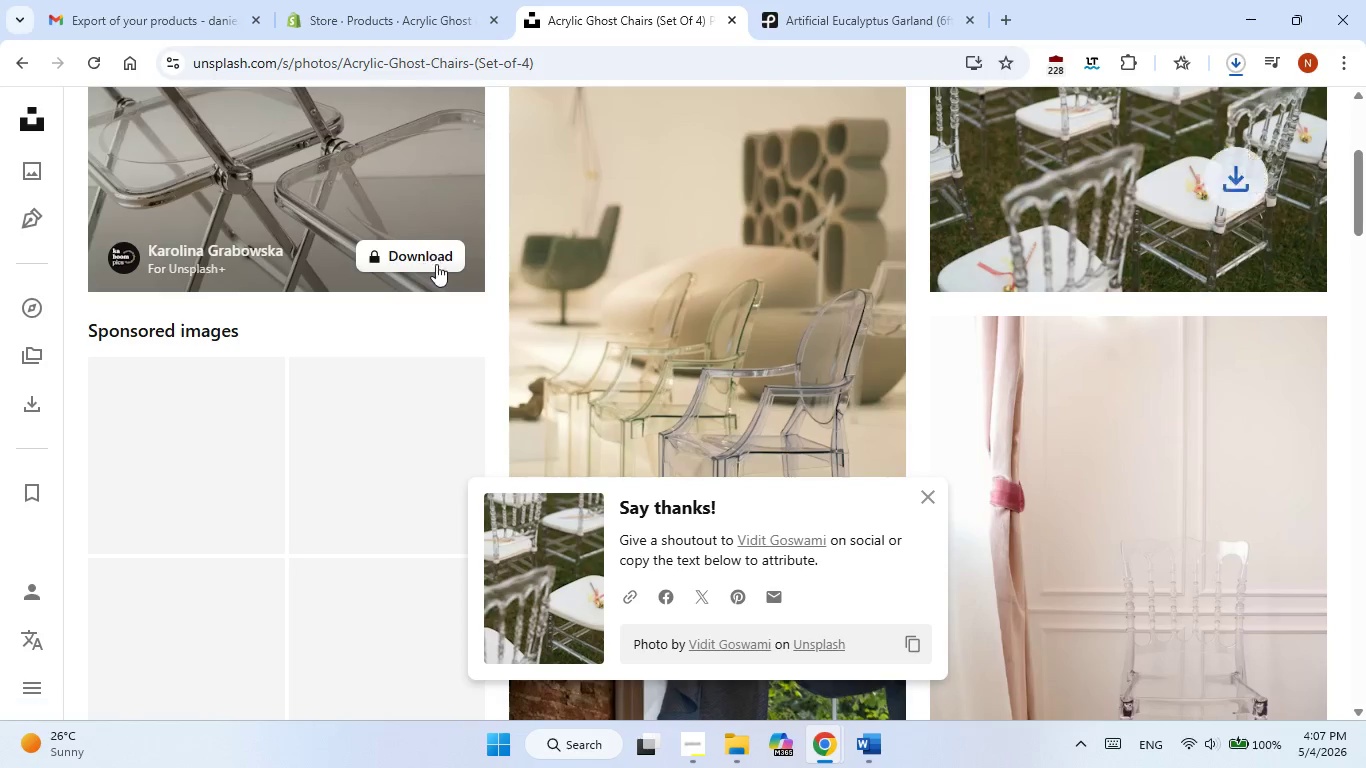 
scroll: coordinate [694, 234], scroll_direction: down, amount: 4.0
 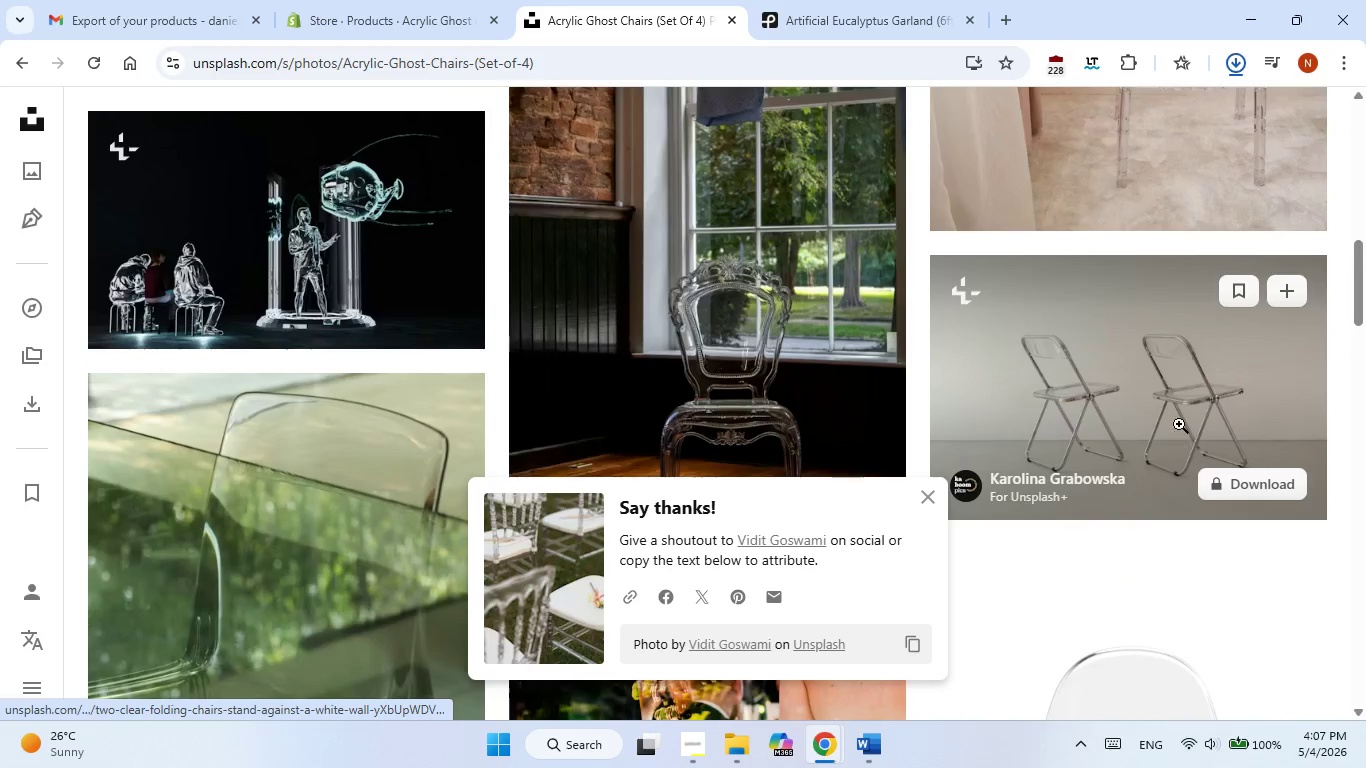 
scroll: coordinate [1146, 306], scroll_direction: up, amount: 1.0
 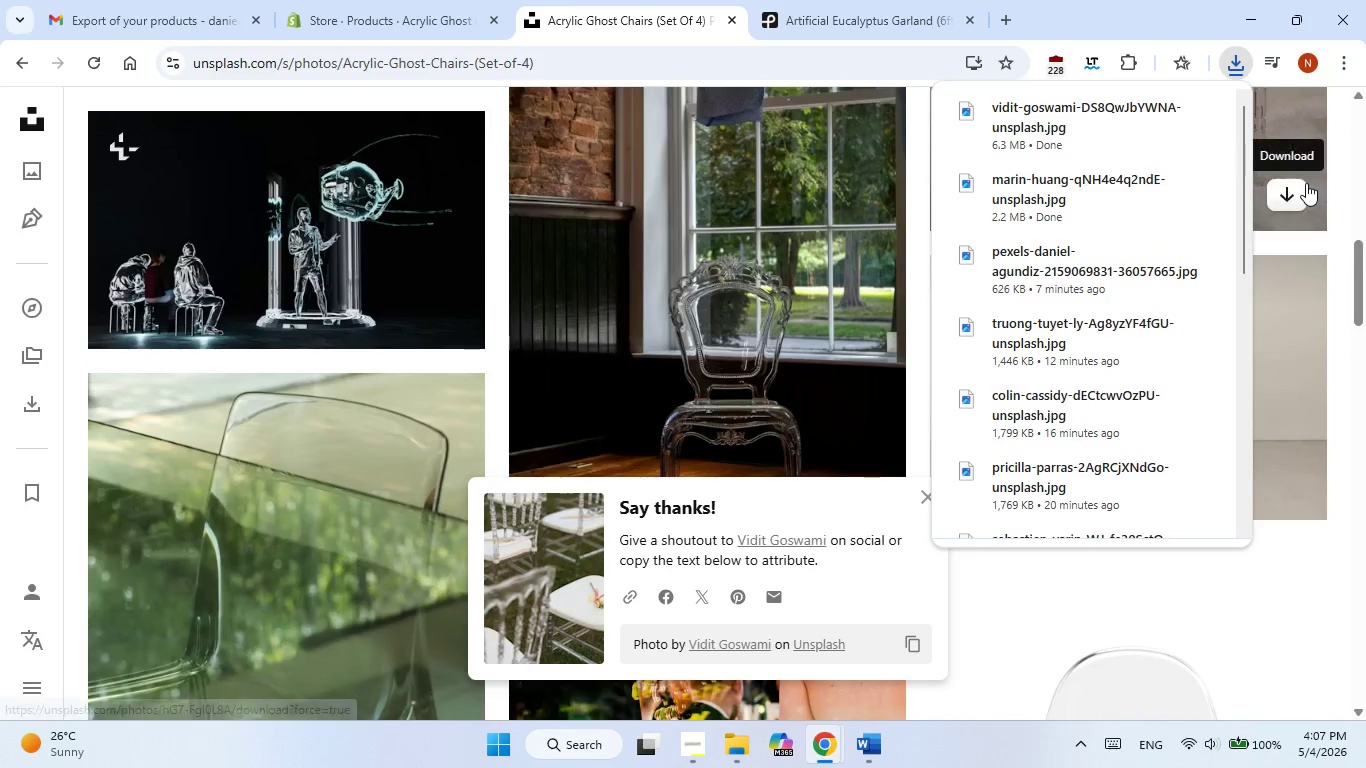 
left_click([1303, 186])
 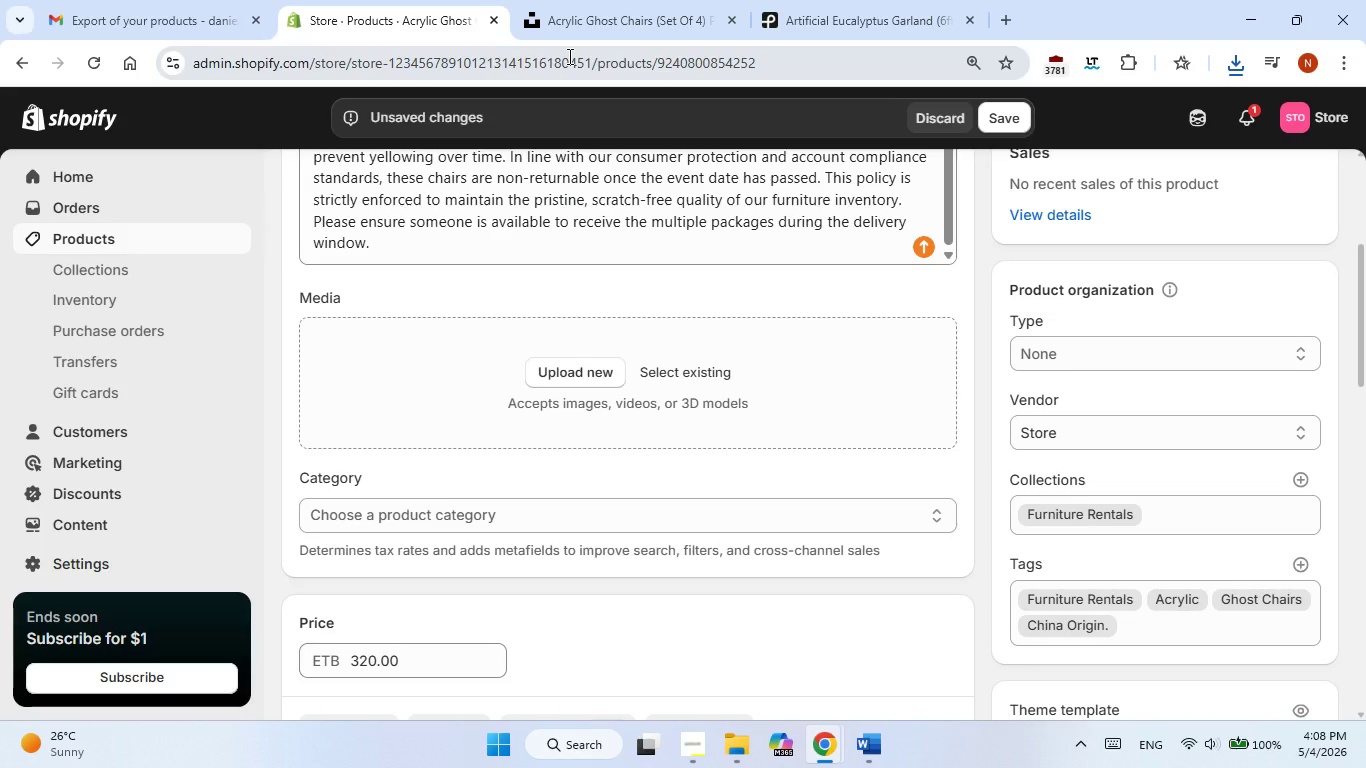 
wait(29.19)
 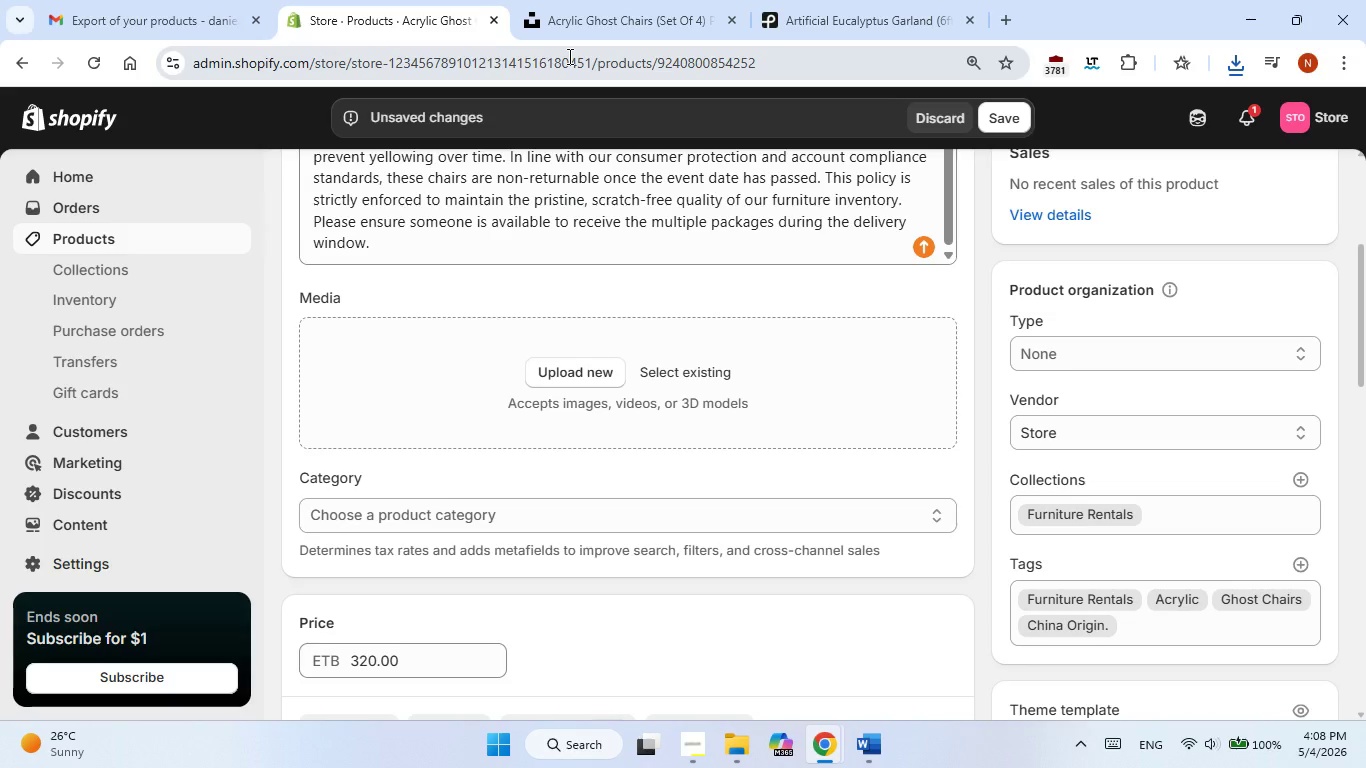 
left_click([841, 27])
 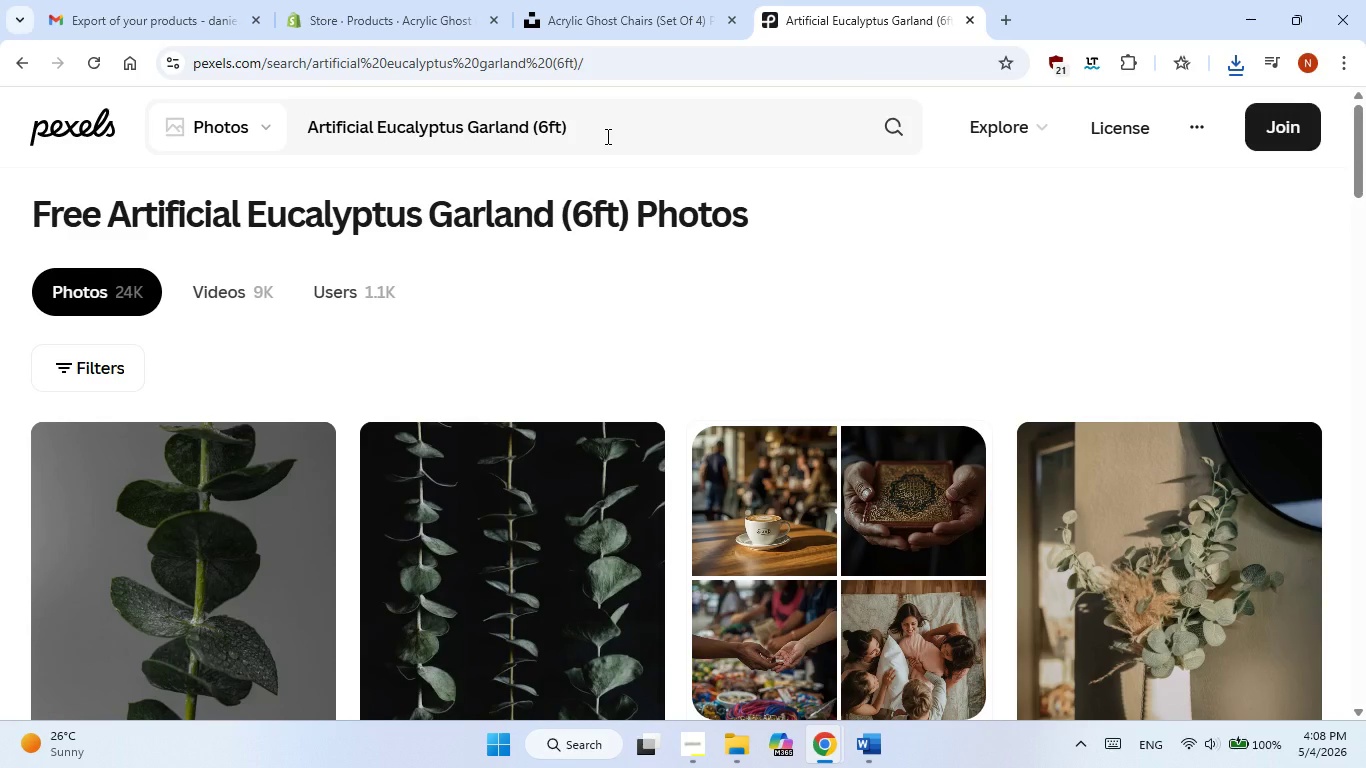 
double_click([606, 136])
 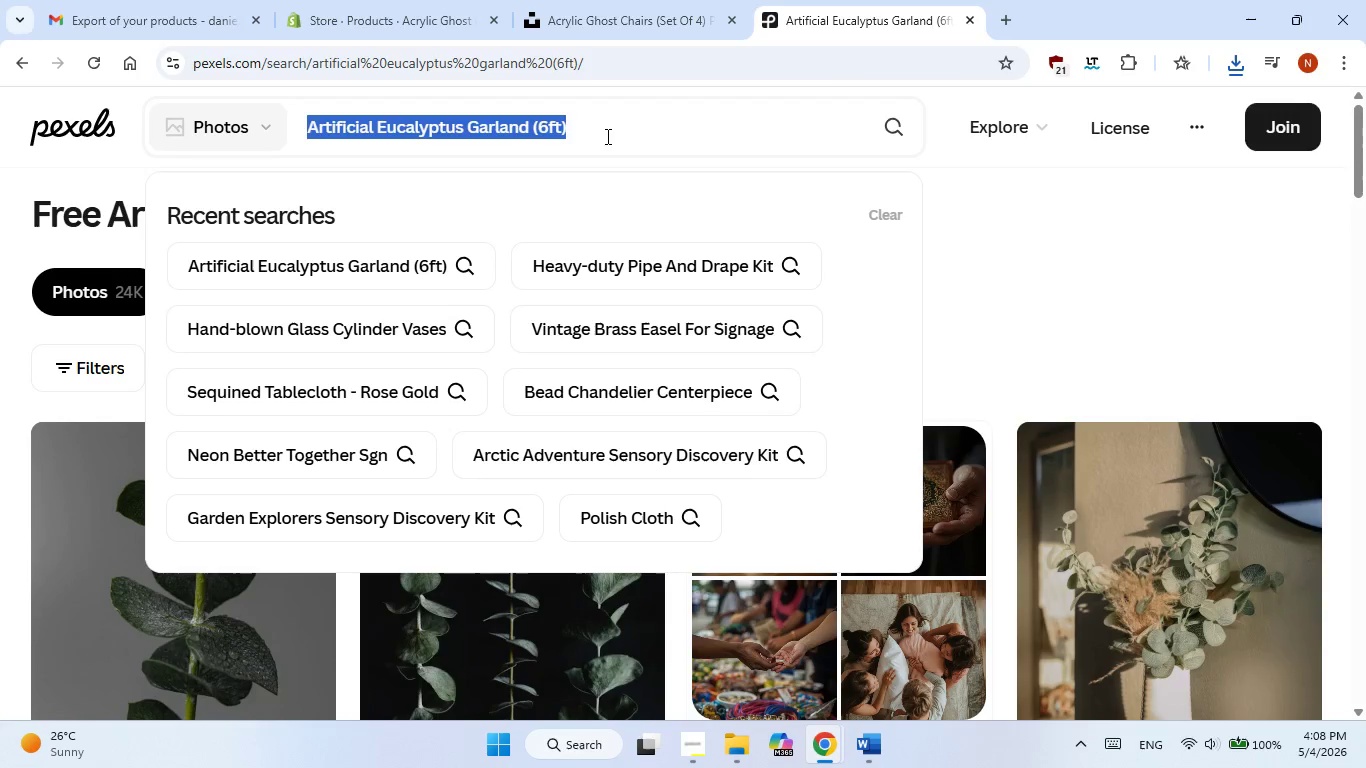 
triple_click([606, 136])
 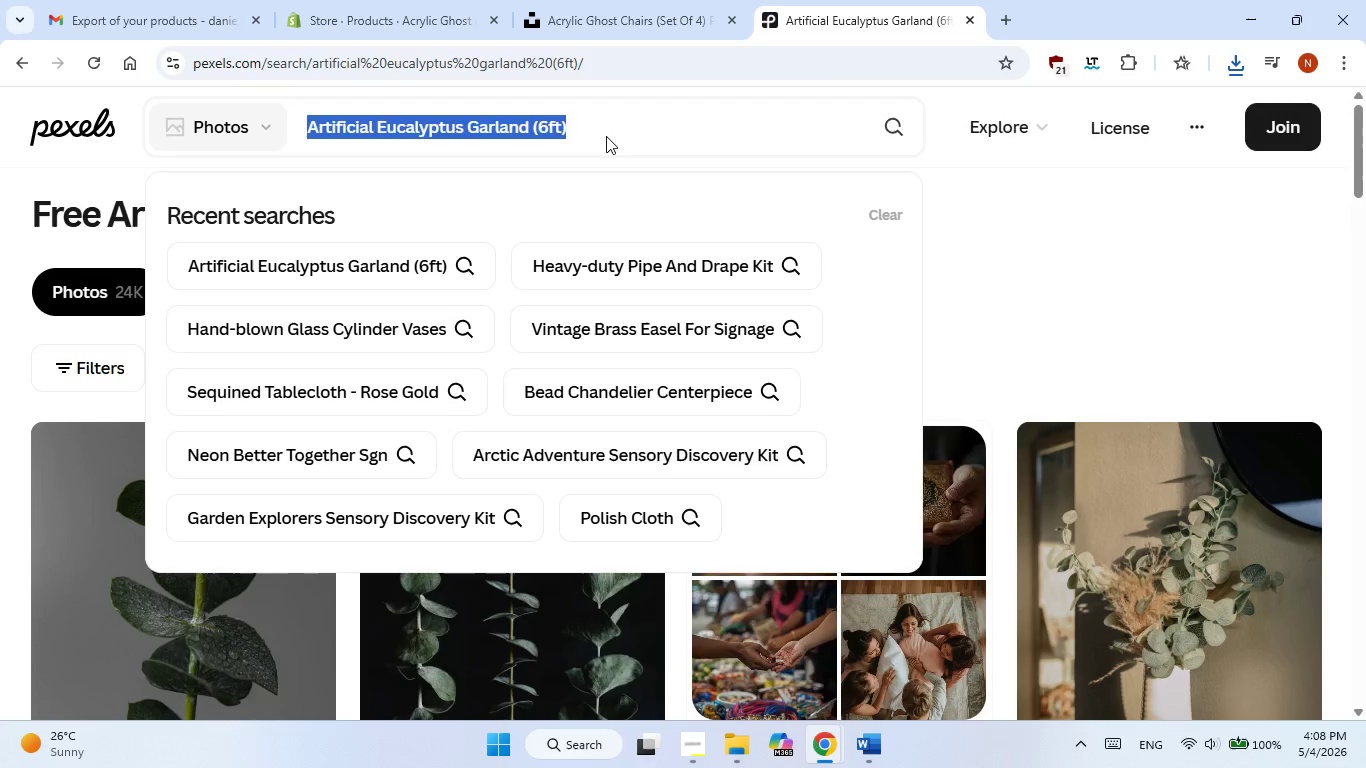 
right_click([606, 136])
 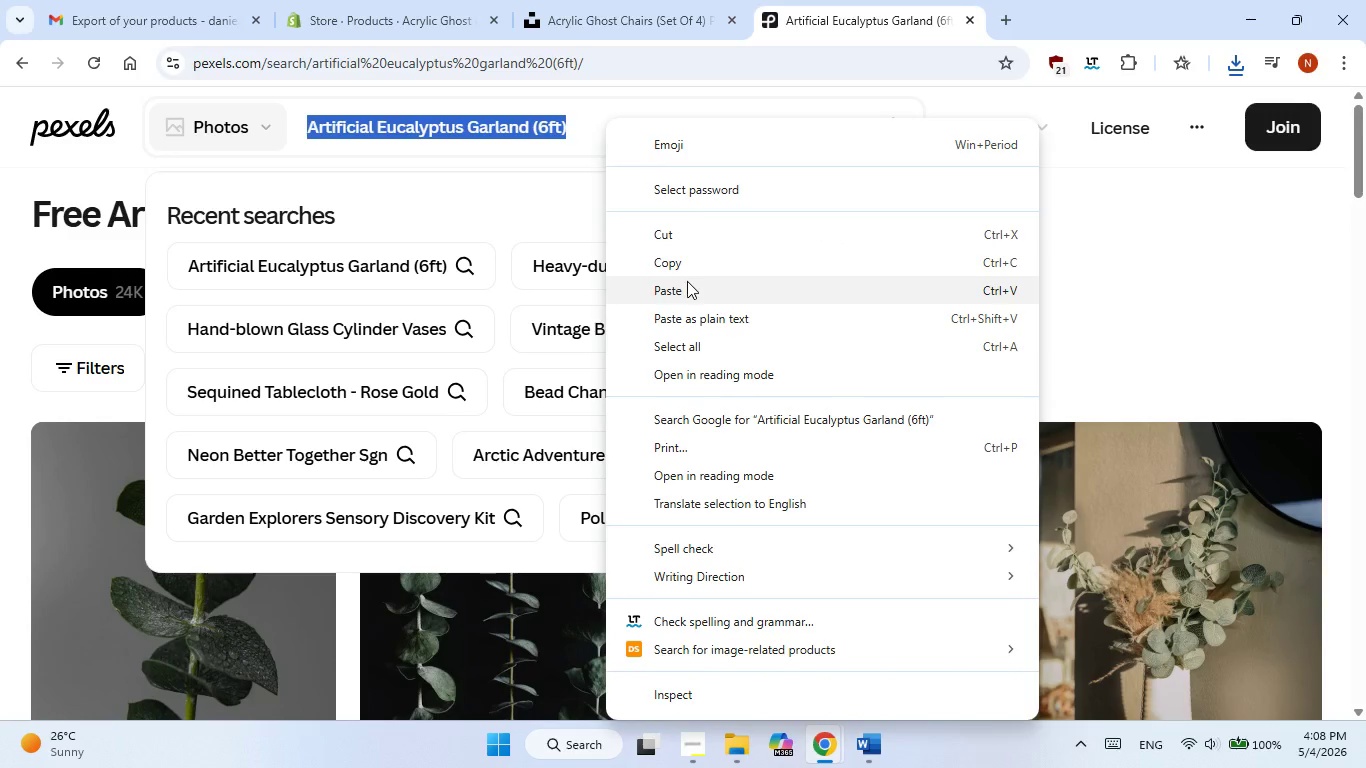 
left_click([687, 283])
 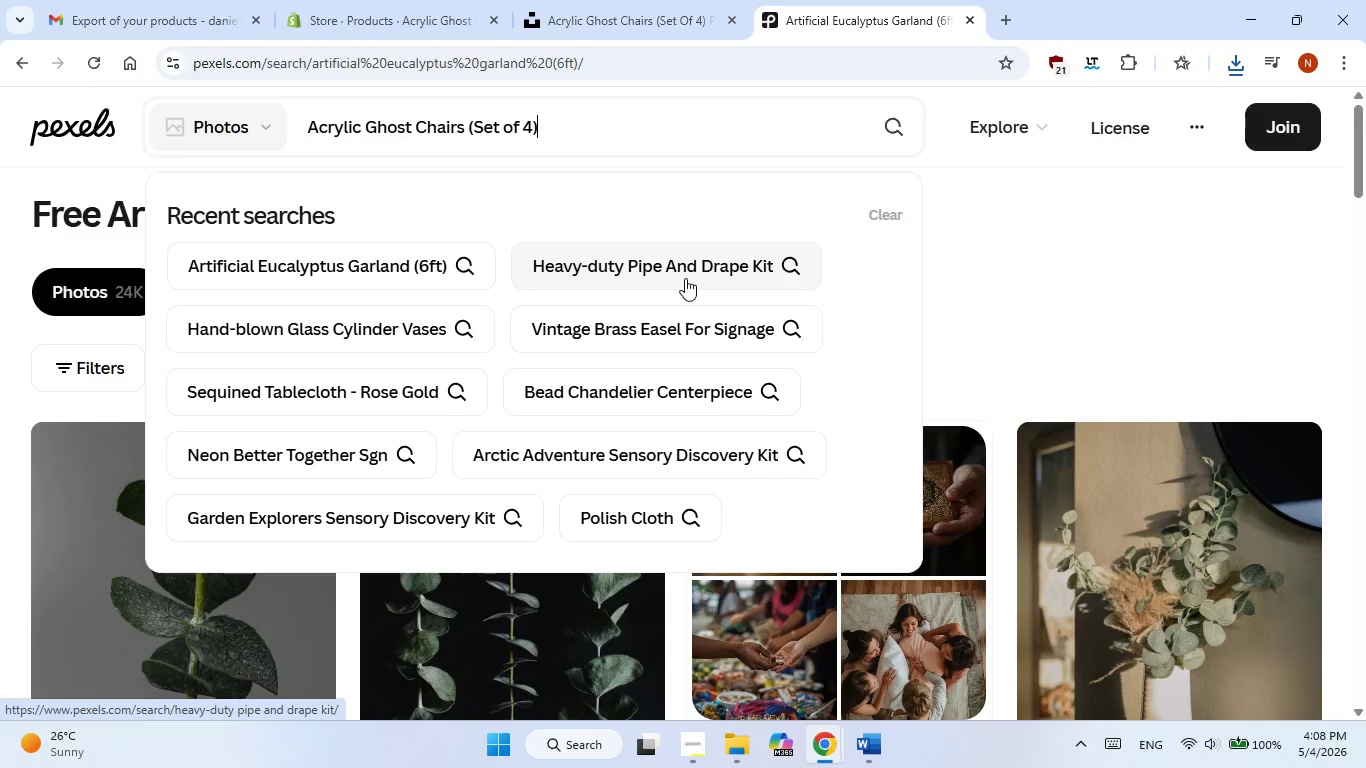 
key(NumpadEnter)
 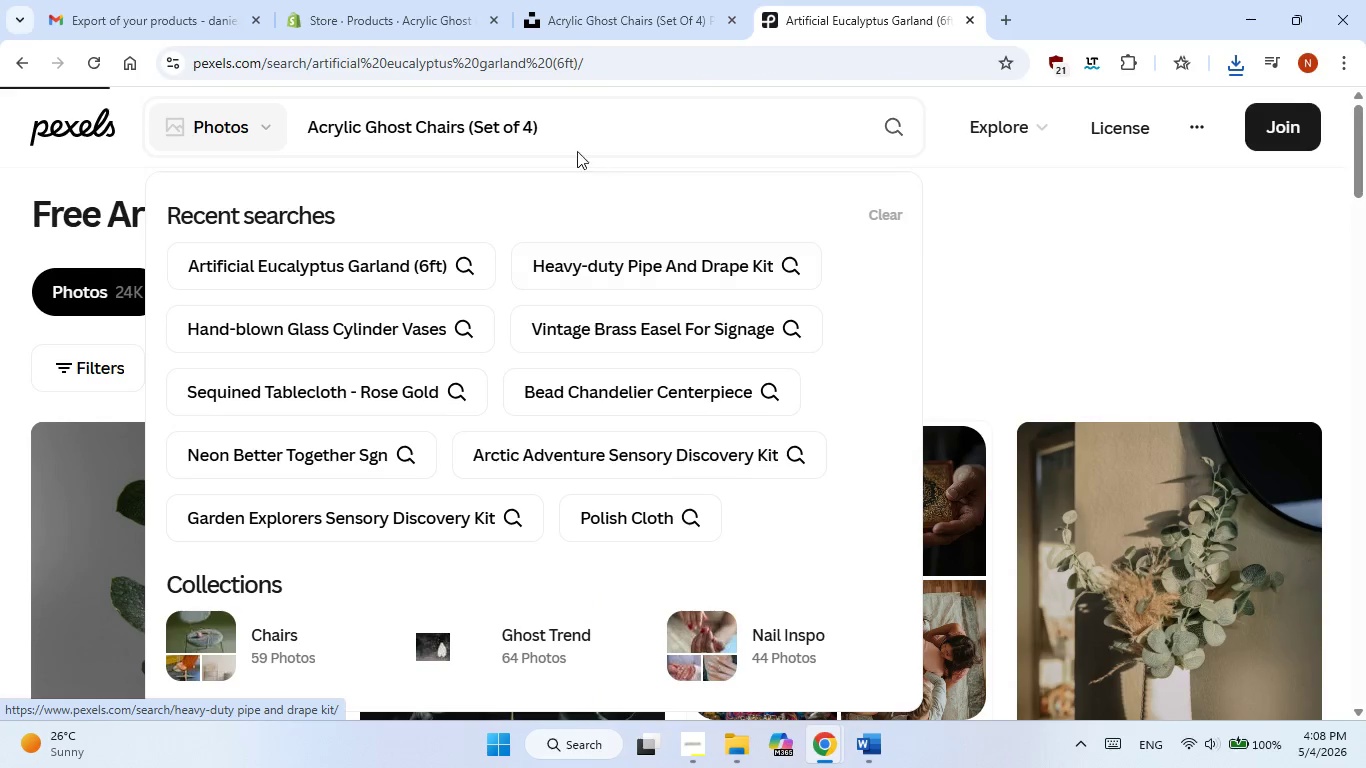 
left_click_drag(start_coordinate=[563, 128], to_coordinate=[470, 135])
 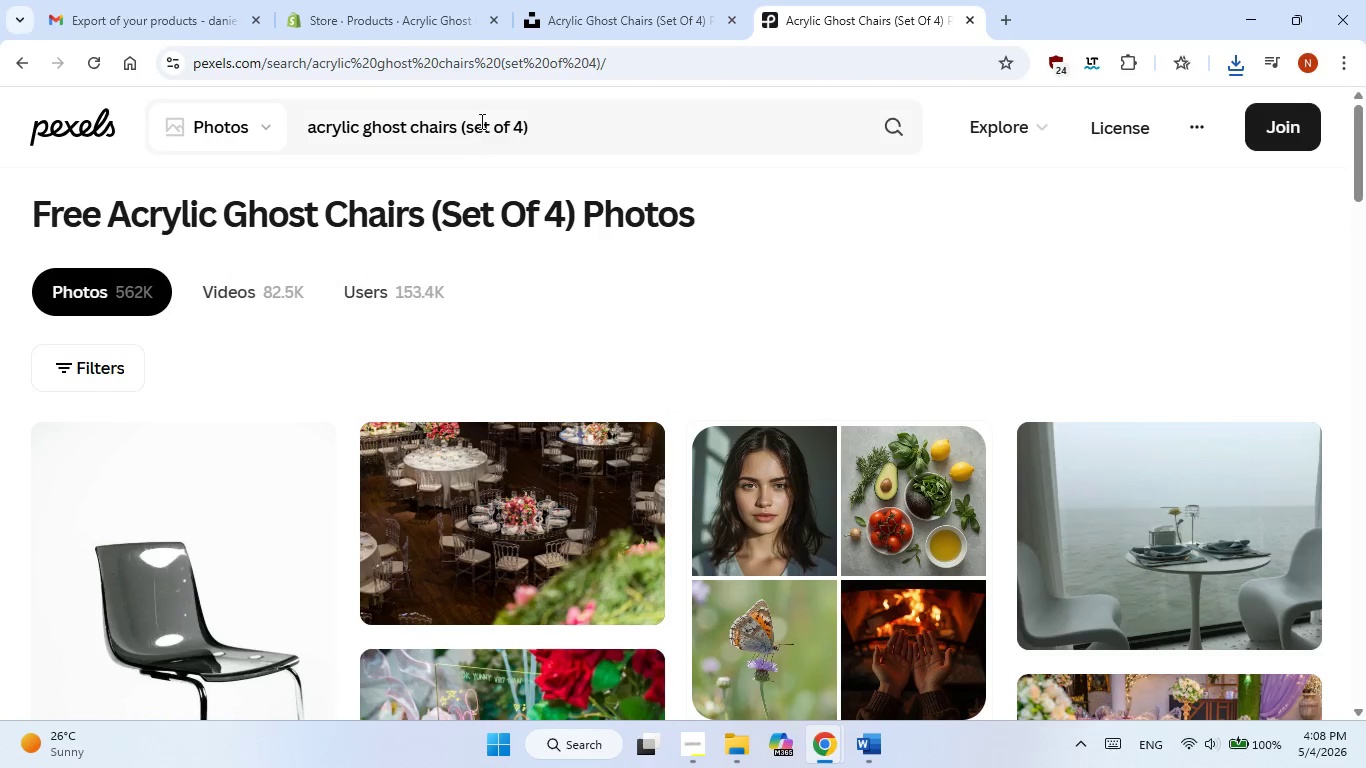 
double_click([480, 121])
 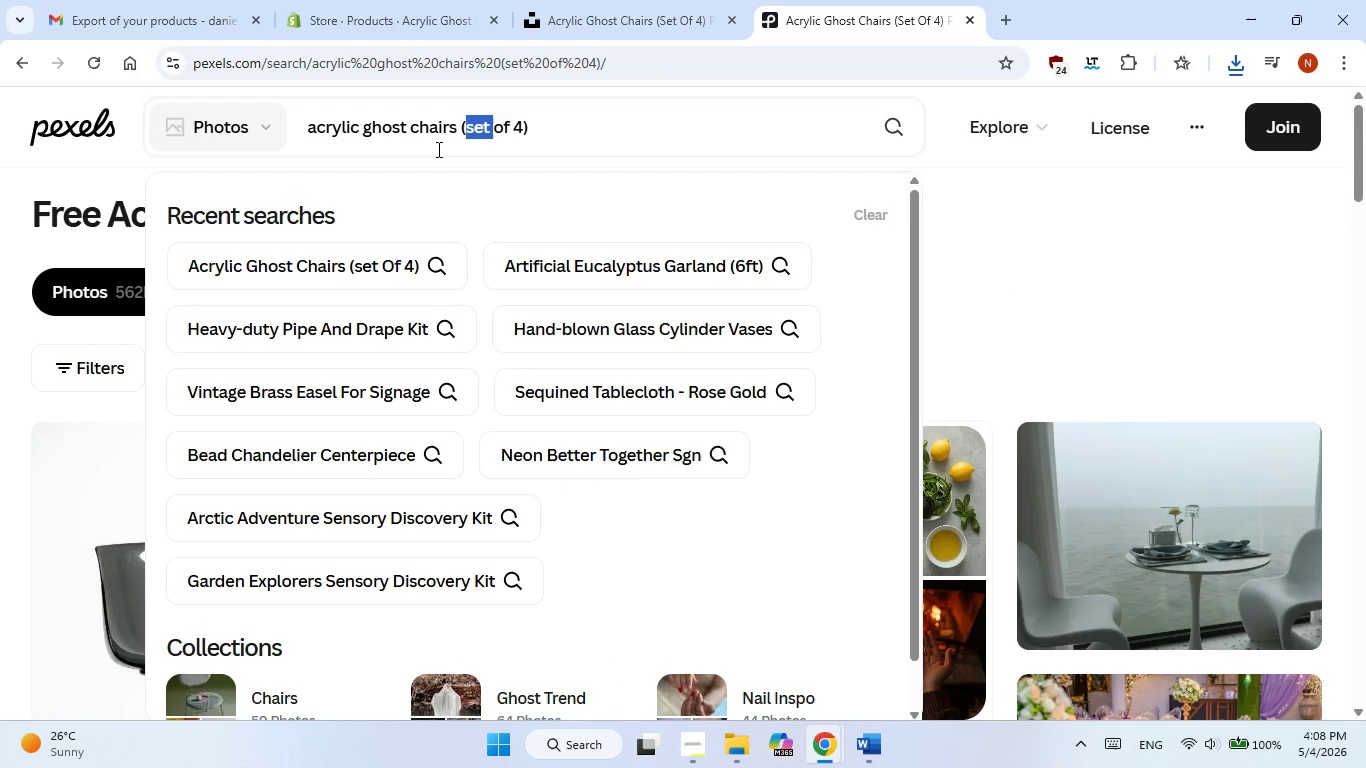 
key(Backspace)
 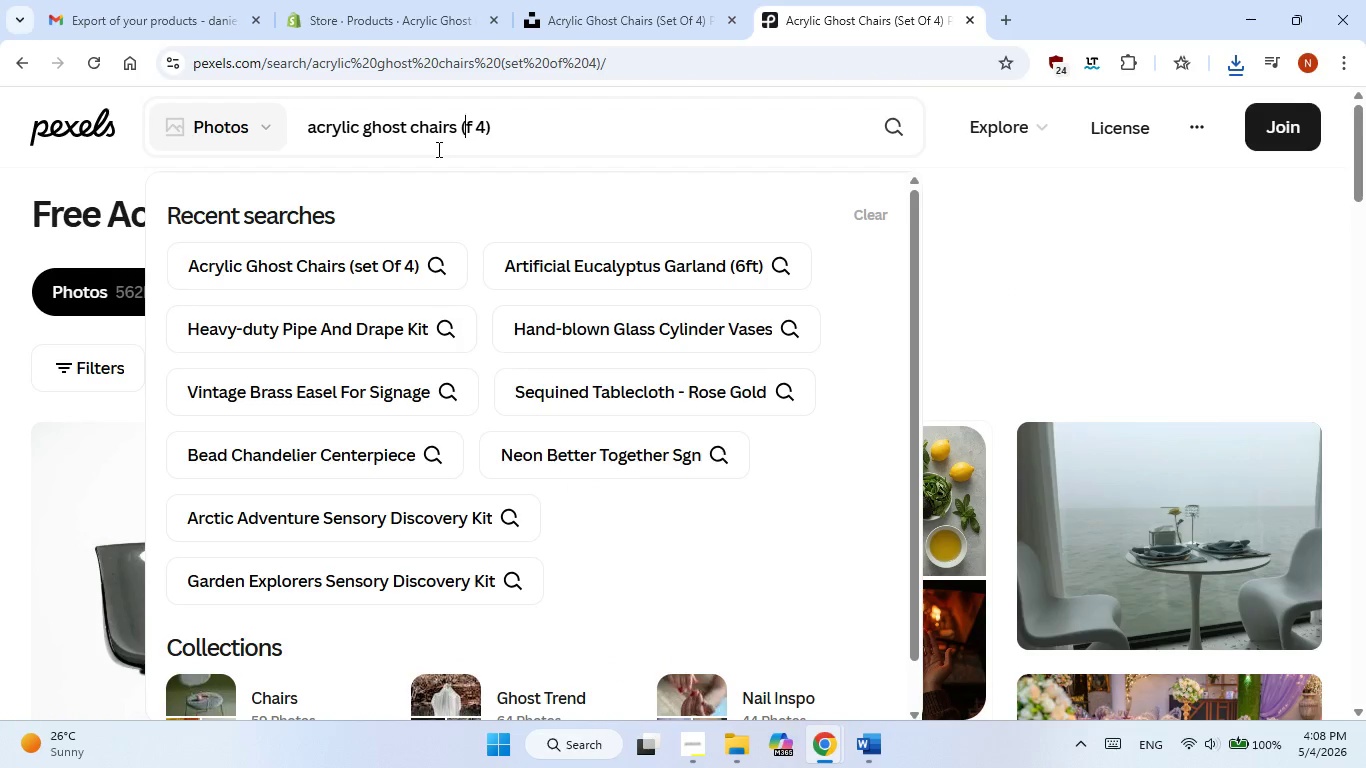 
key(Delete)
 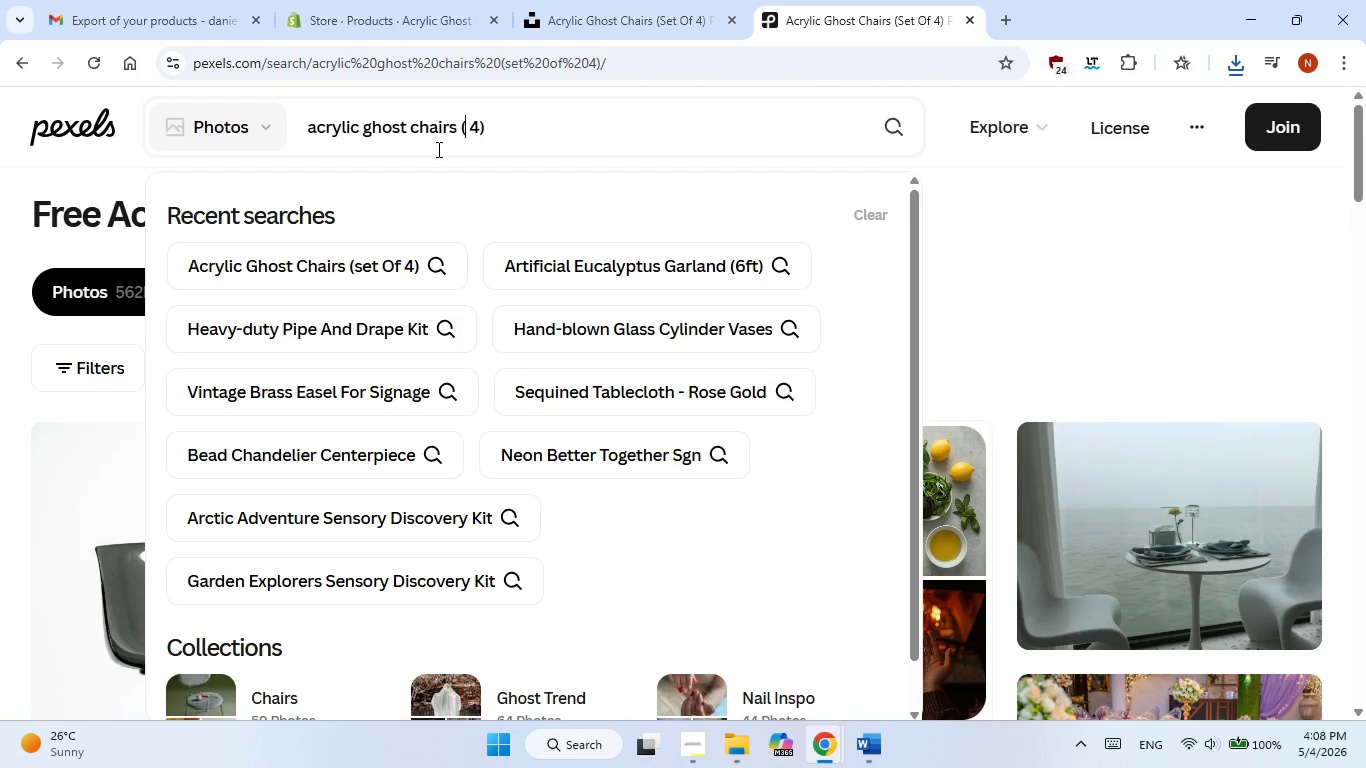 
key(Delete)
 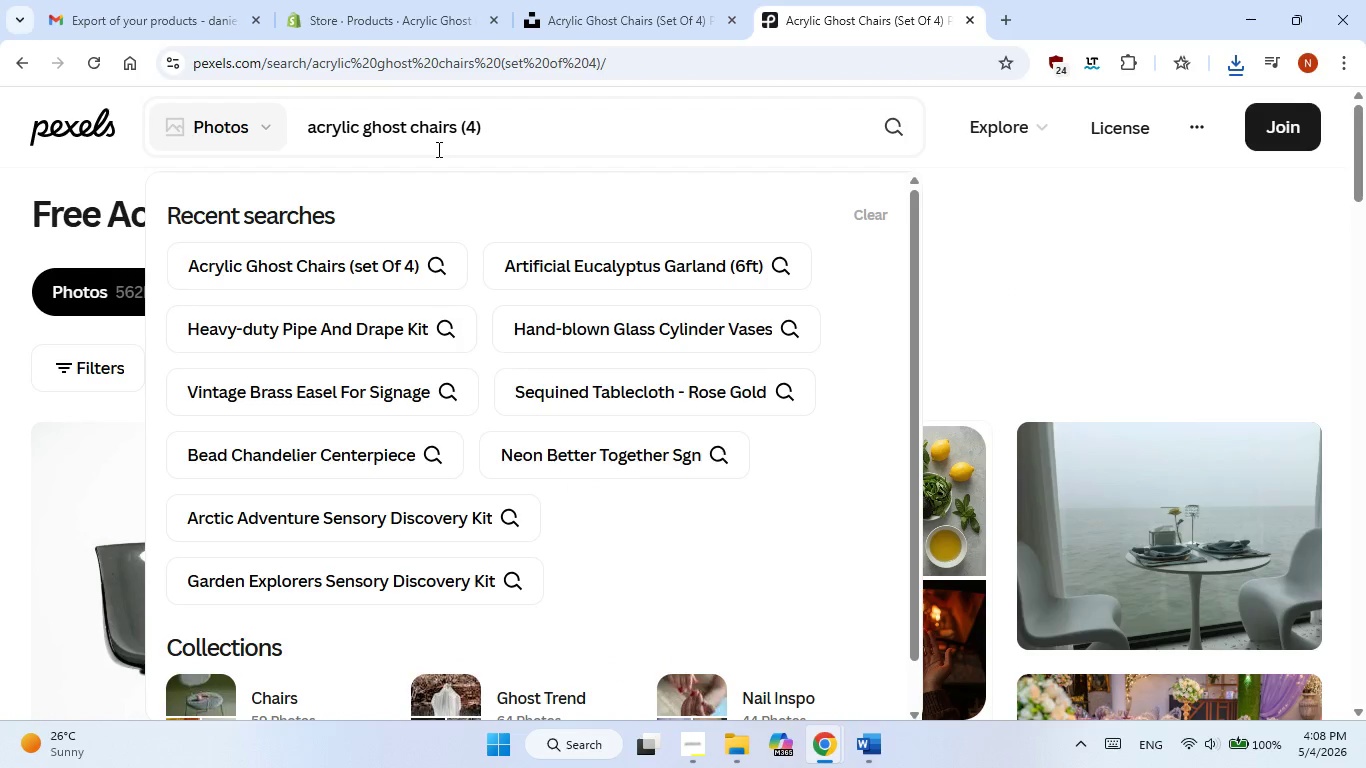 
key(Delete)
 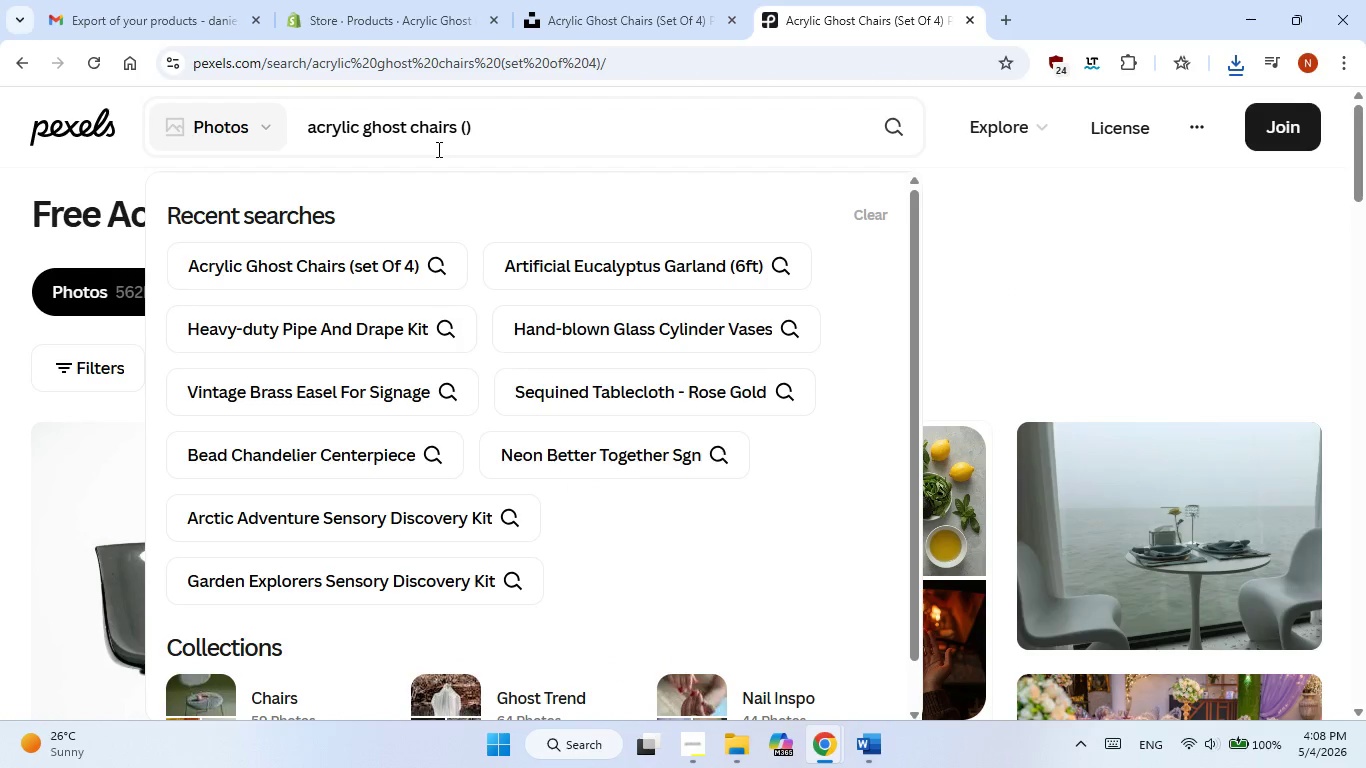 
key(Delete)
 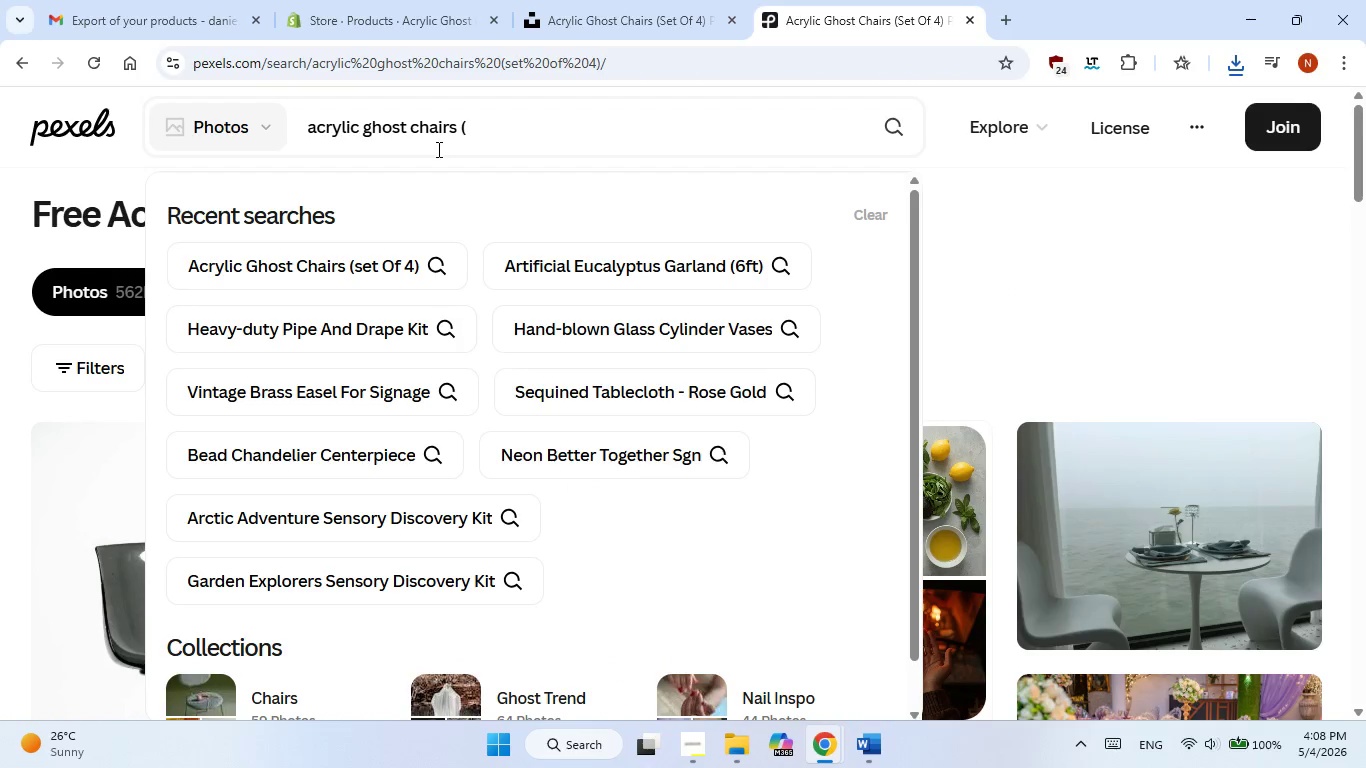 
key(Delete)
 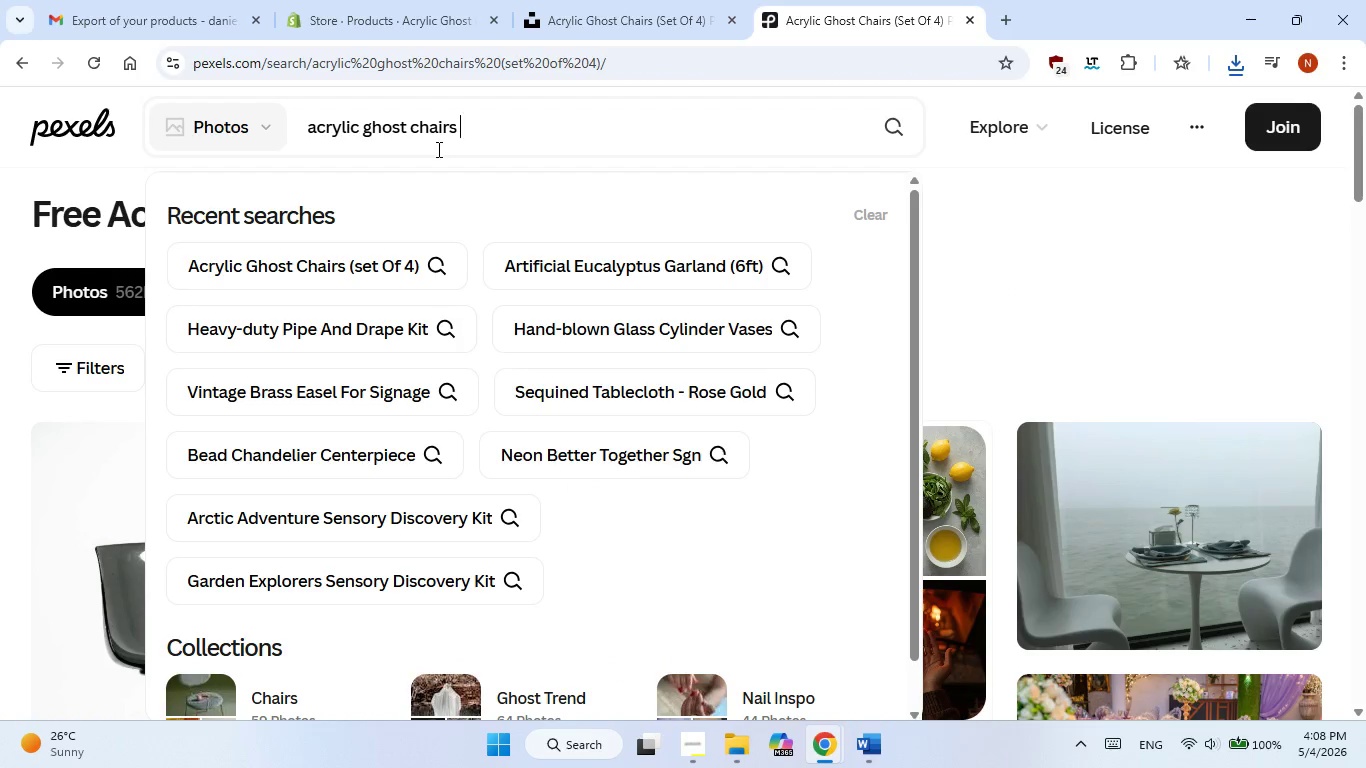 
key(Backspace)
 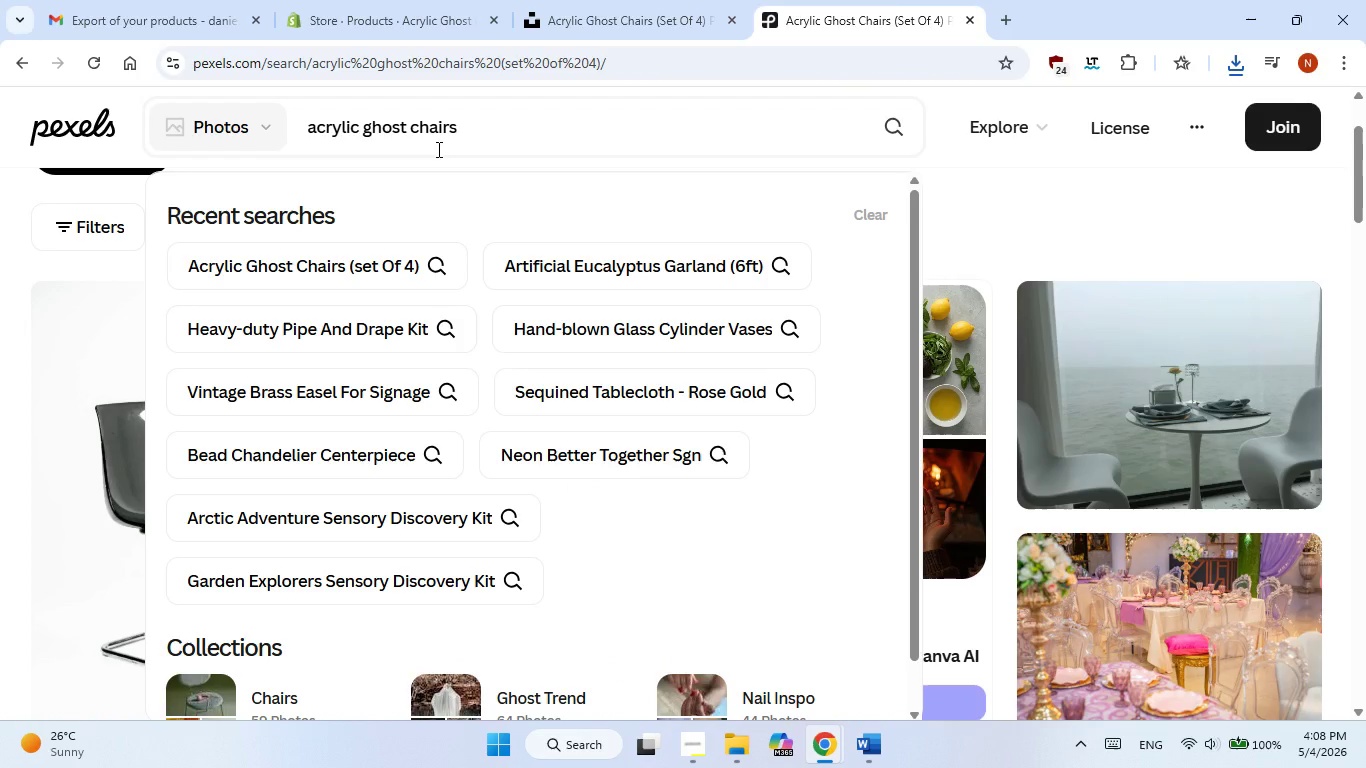 
key(Enter)
 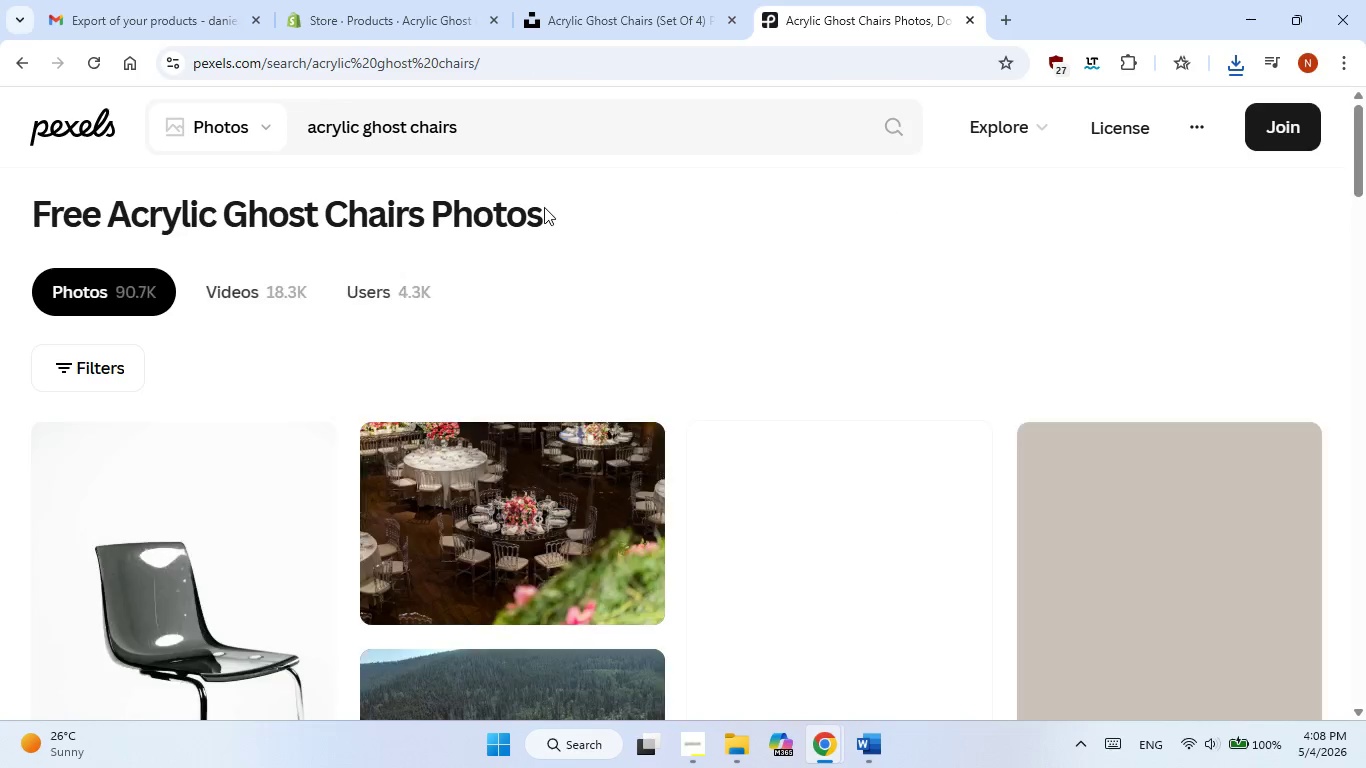 
mouse_move([710, 298])
 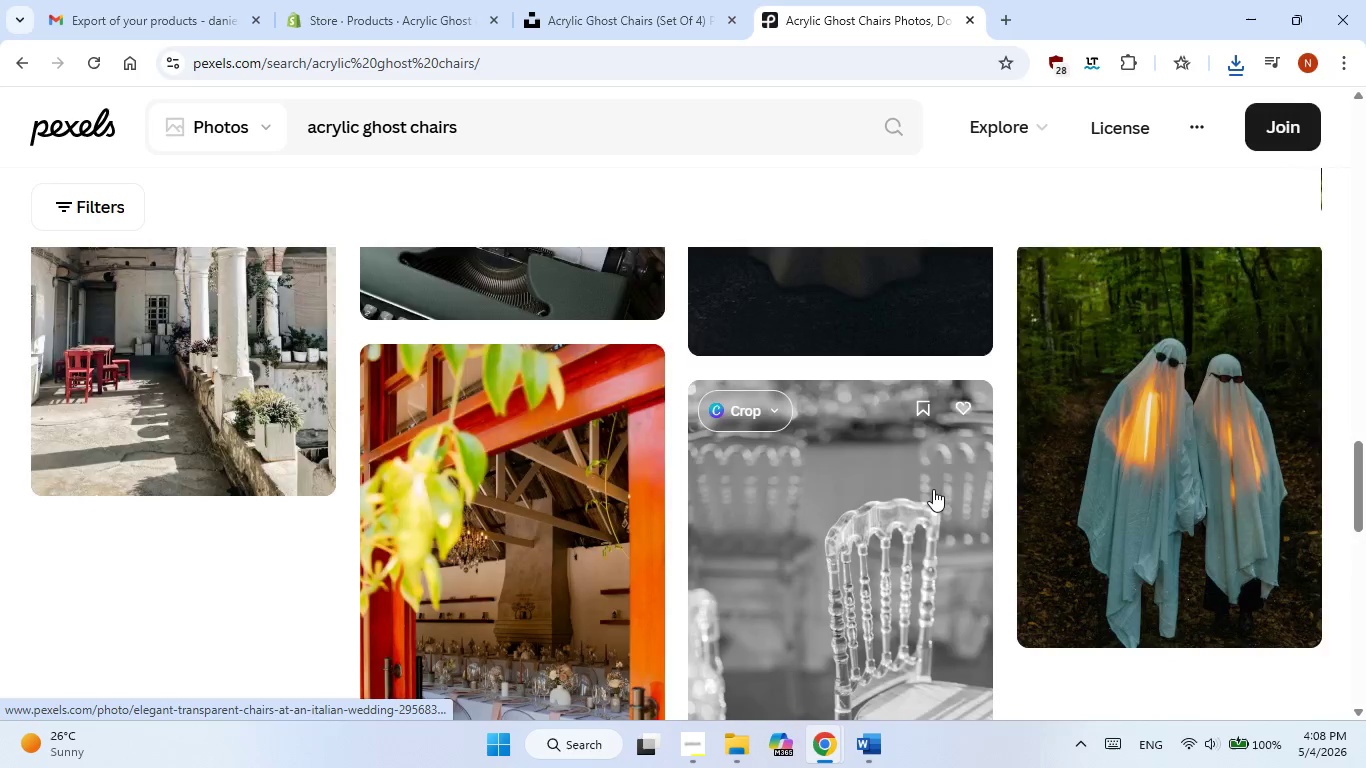 
left_click([939, 548])
 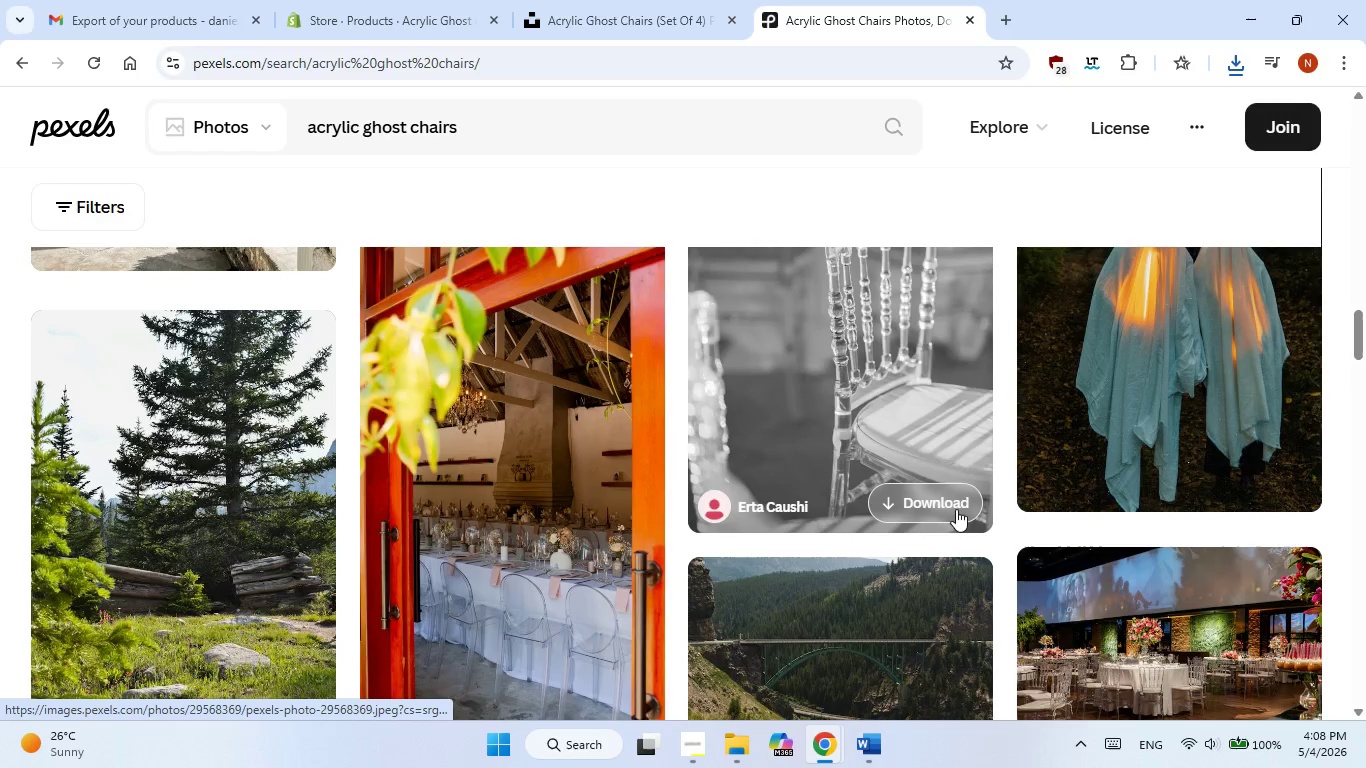 
left_click([956, 506])
 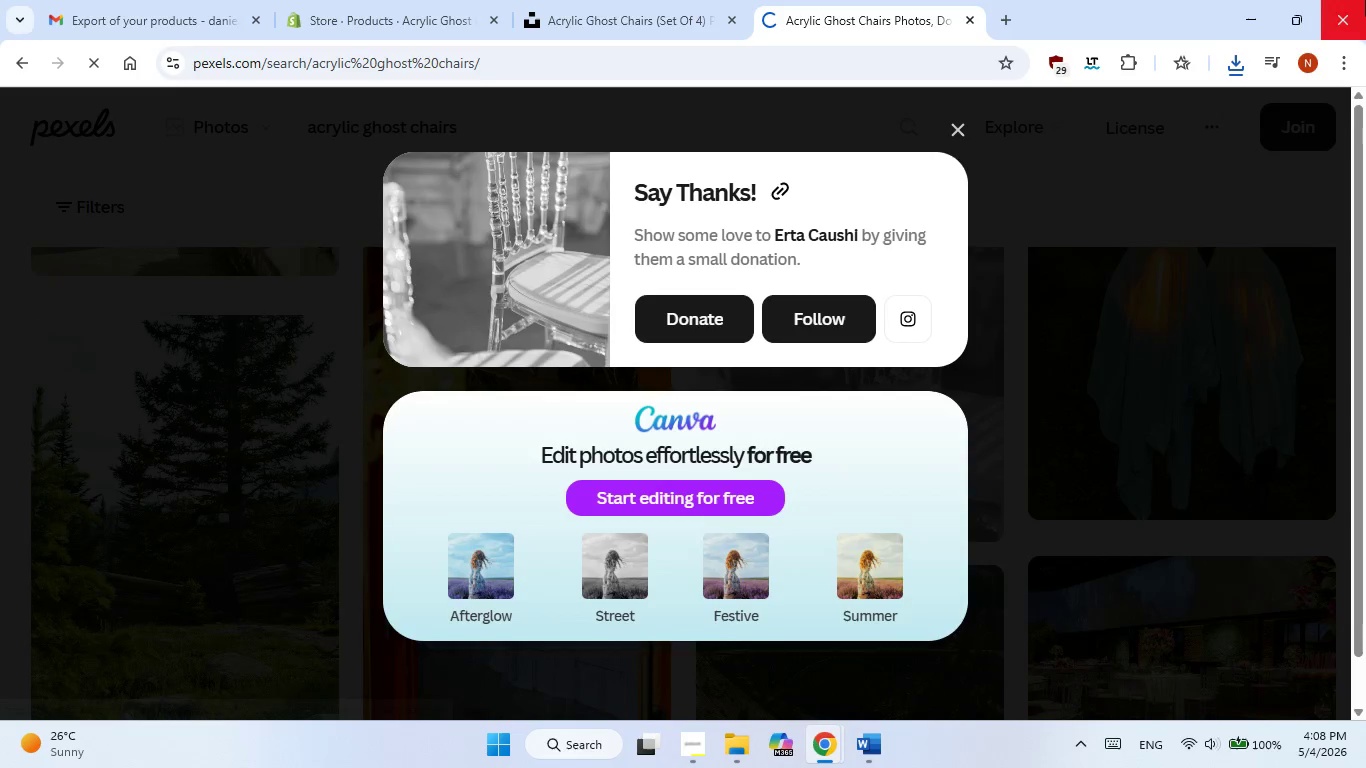 
mouse_move([1080, 339])
 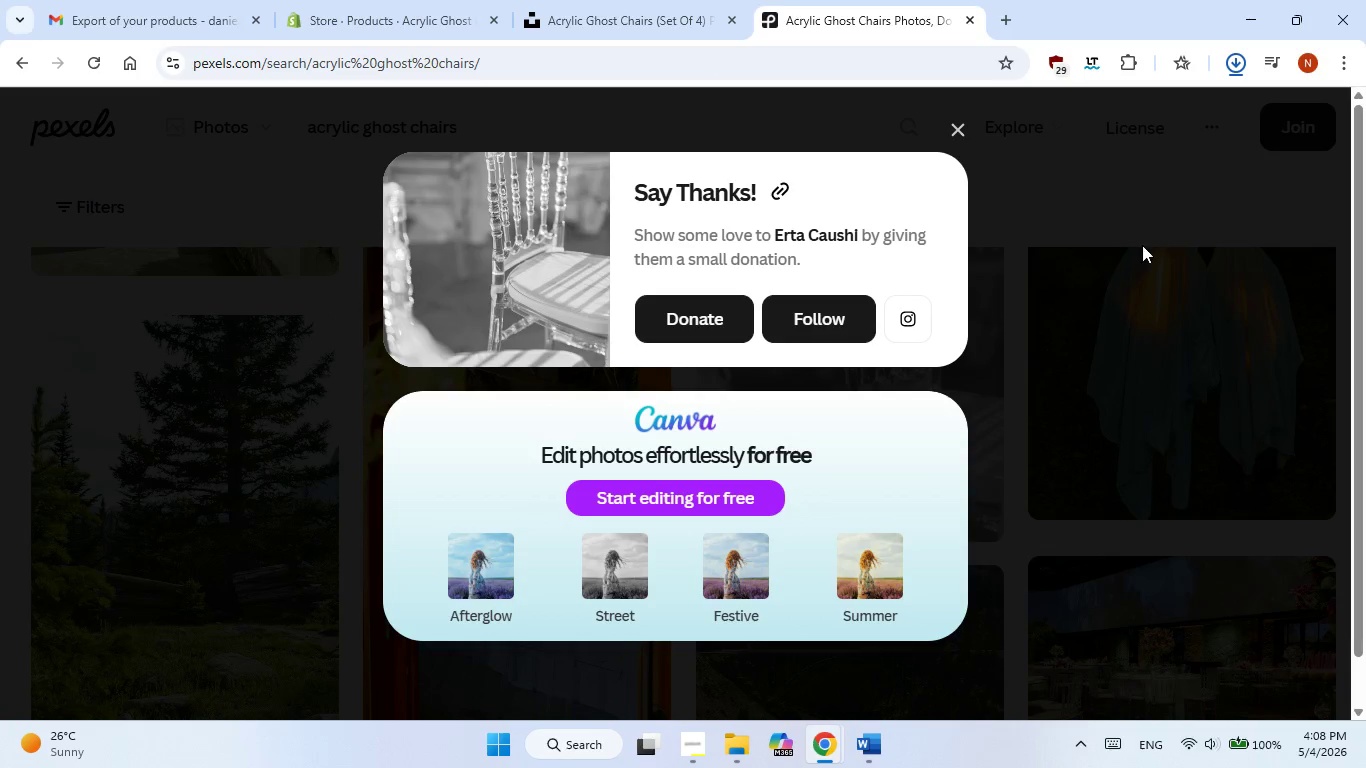 
mouse_move([1146, 224])
 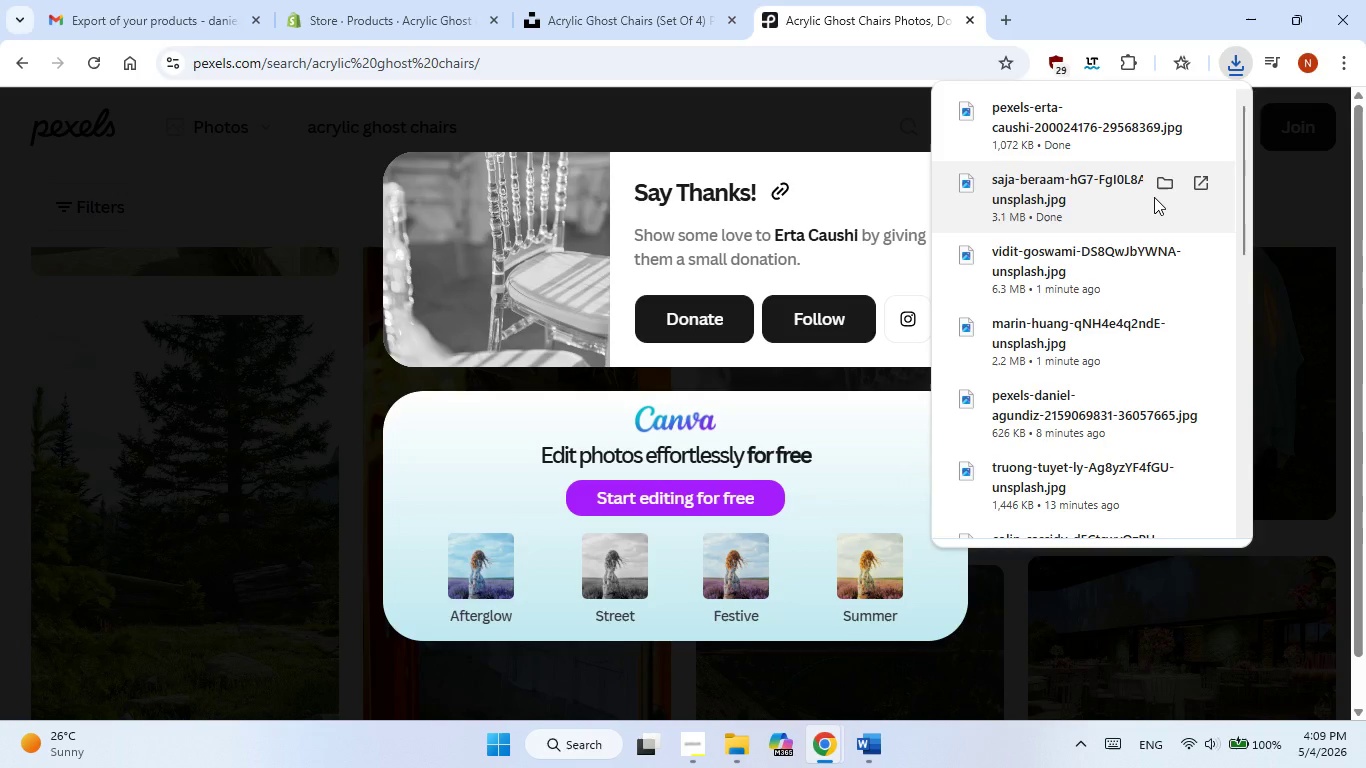 
wait(10.31)
 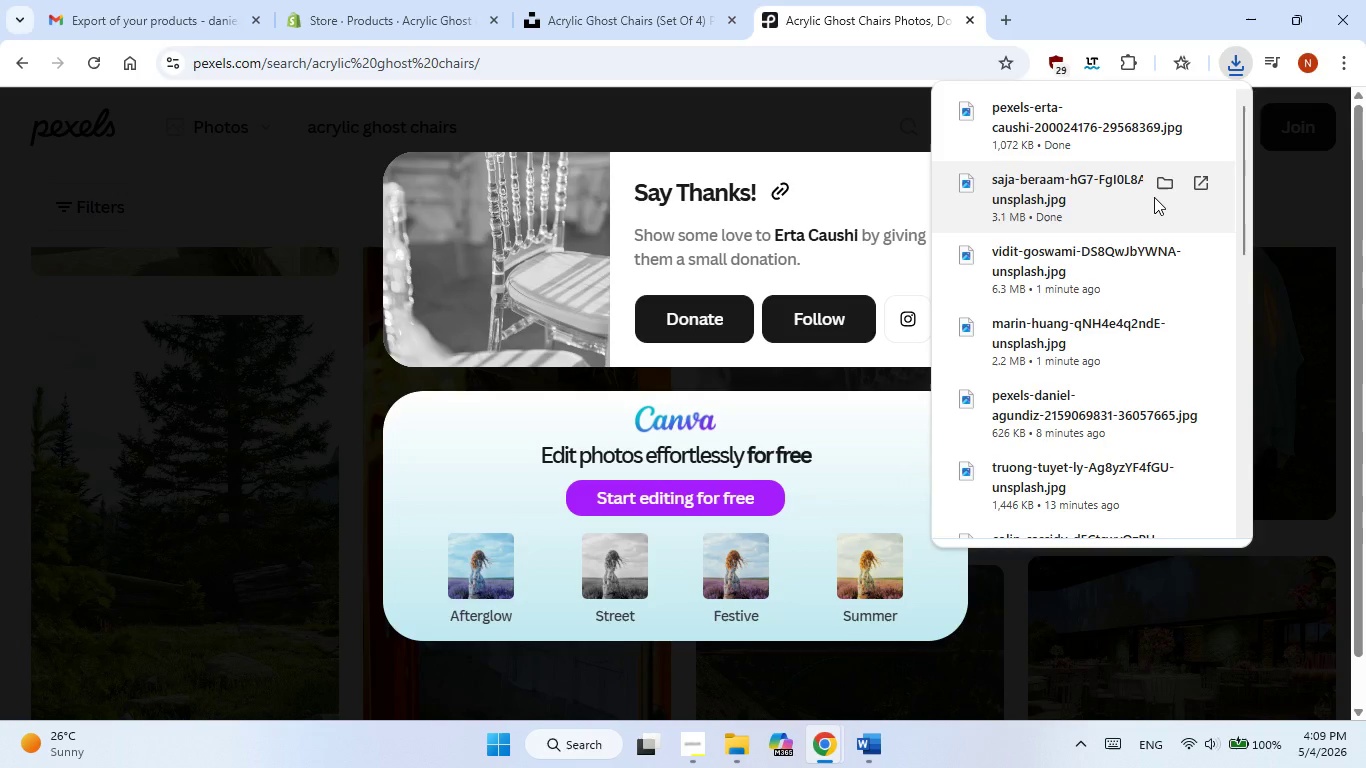 
left_click([329, 2])
 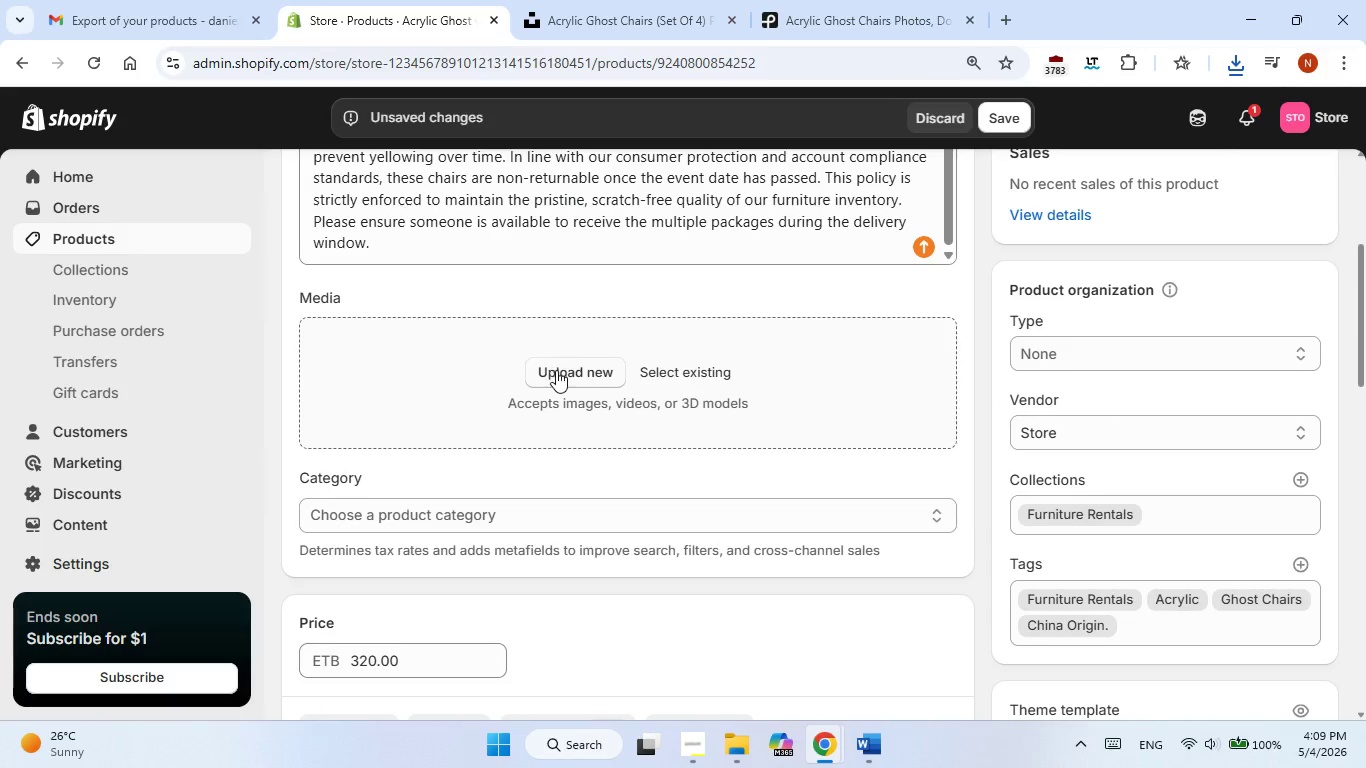 
left_click([556, 370])
 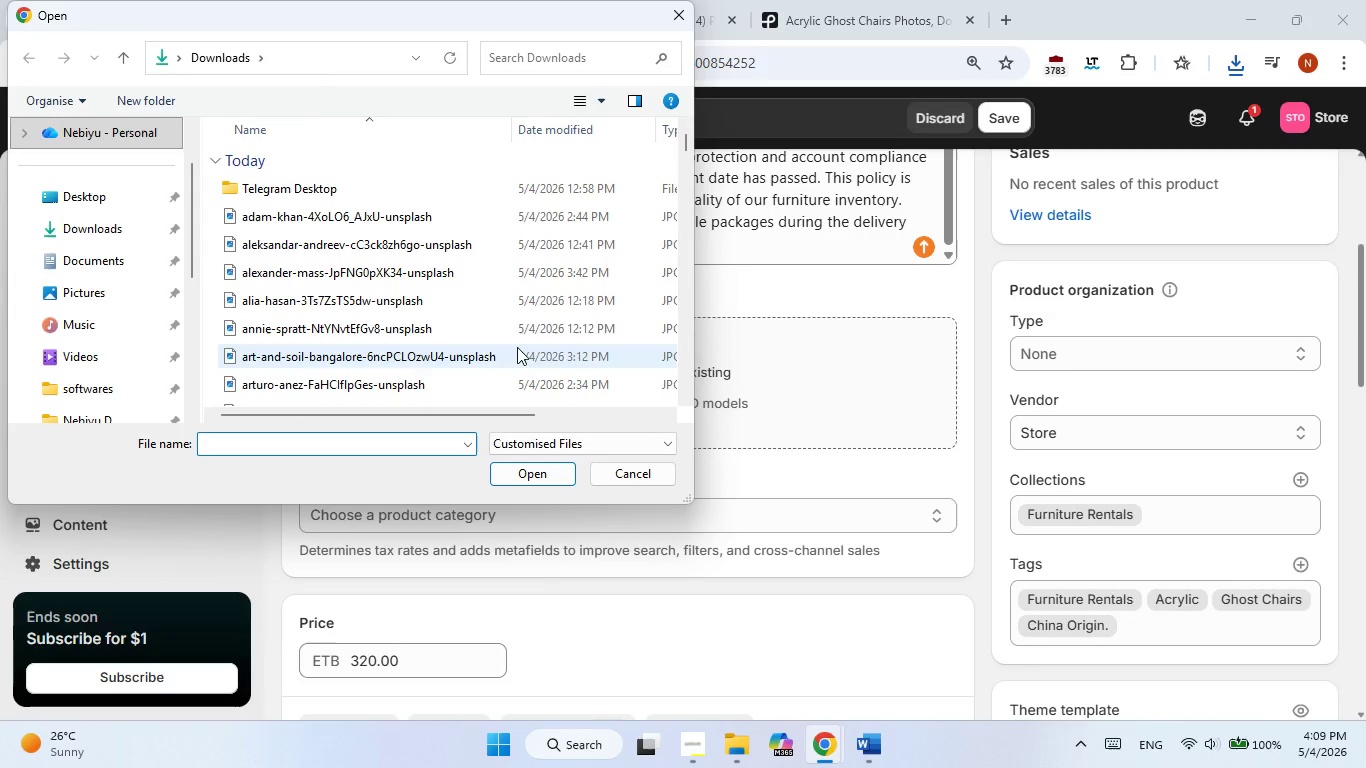 
scroll: coordinate [517, 347], scroll_direction: down, amount: 3.0
 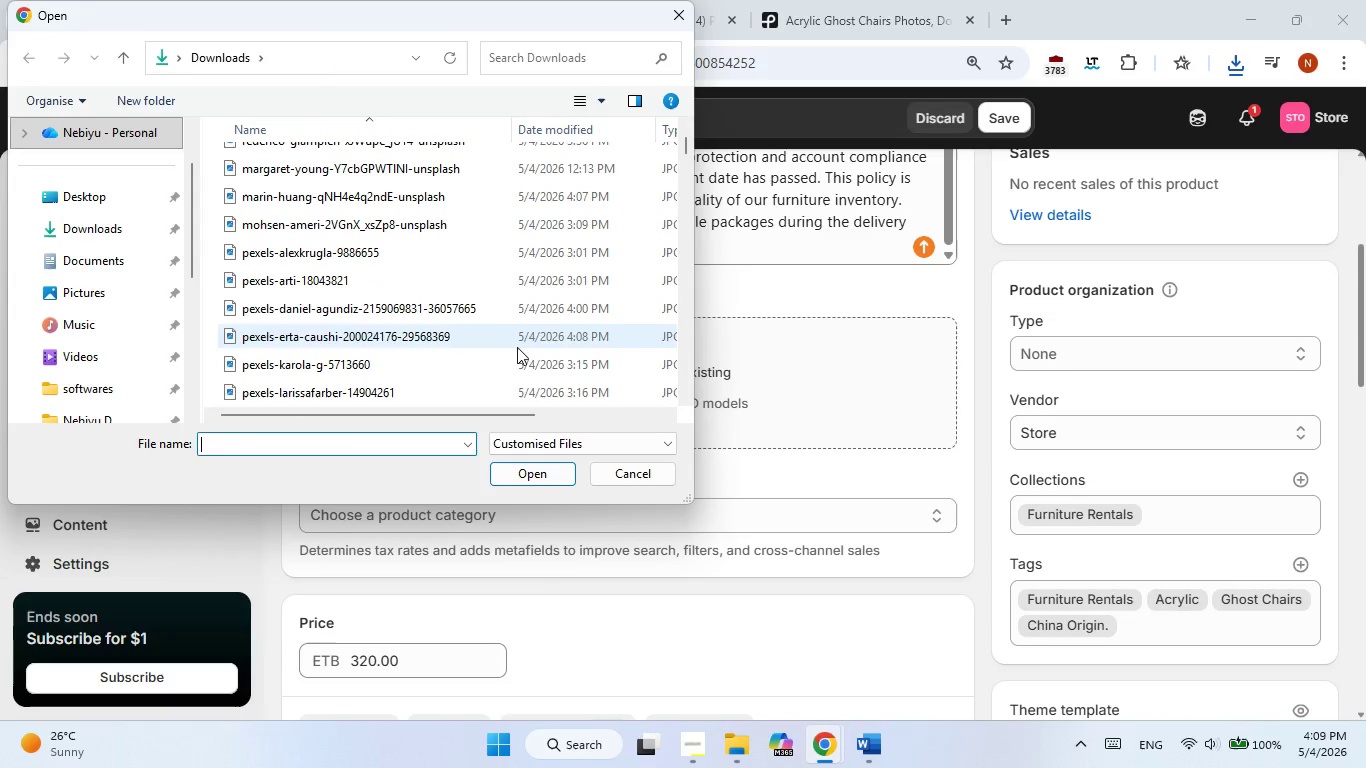 
double_click([517, 347])
 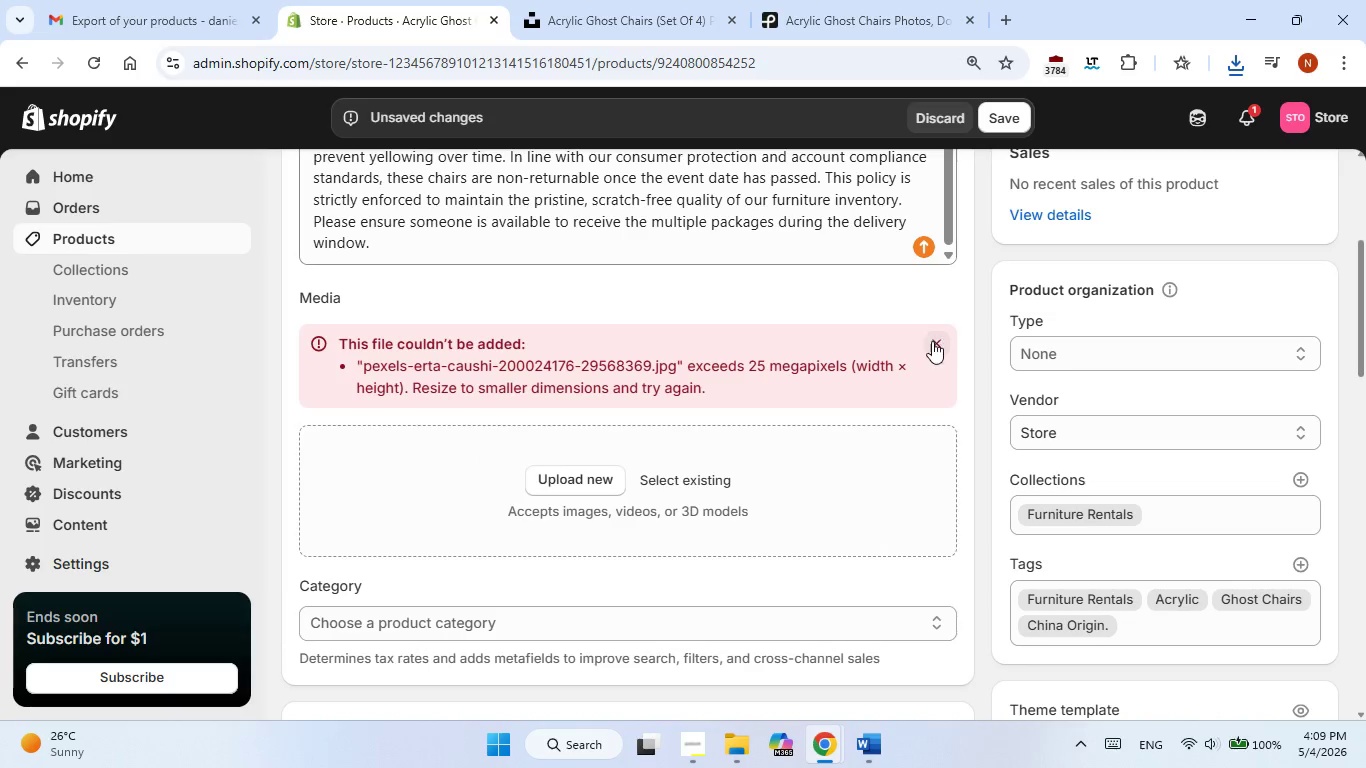 
left_click([932, 341])
 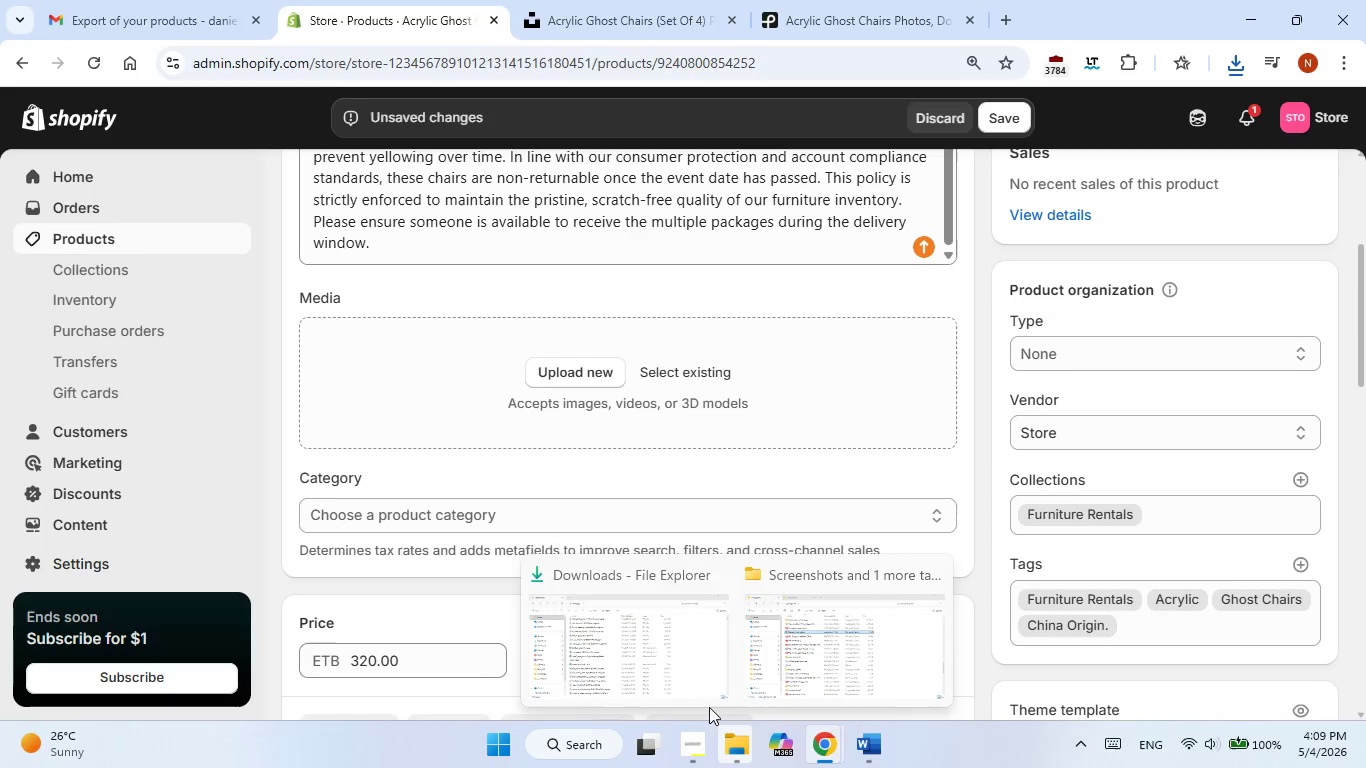 
left_click([680, 666])
 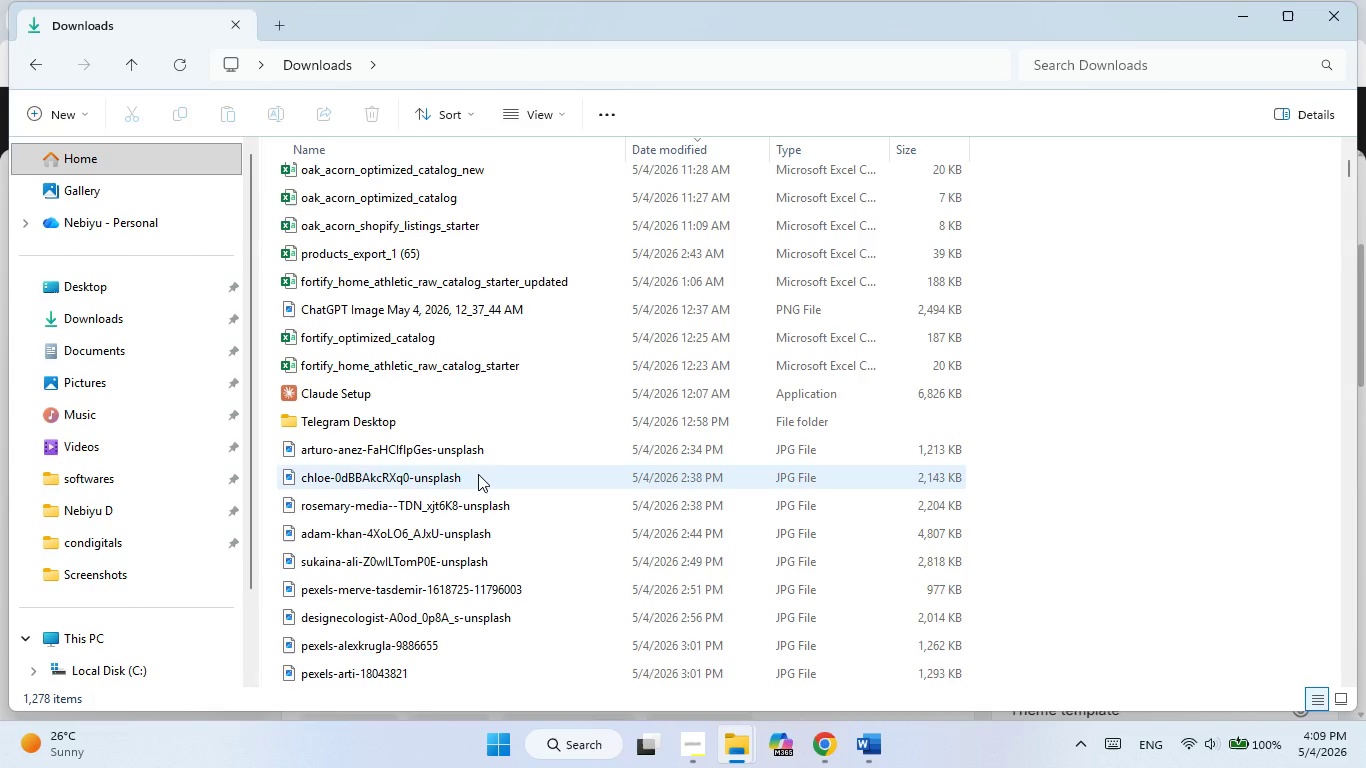 
scroll: coordinate [478, 474], scroll_direction: up, amount: 16.0
 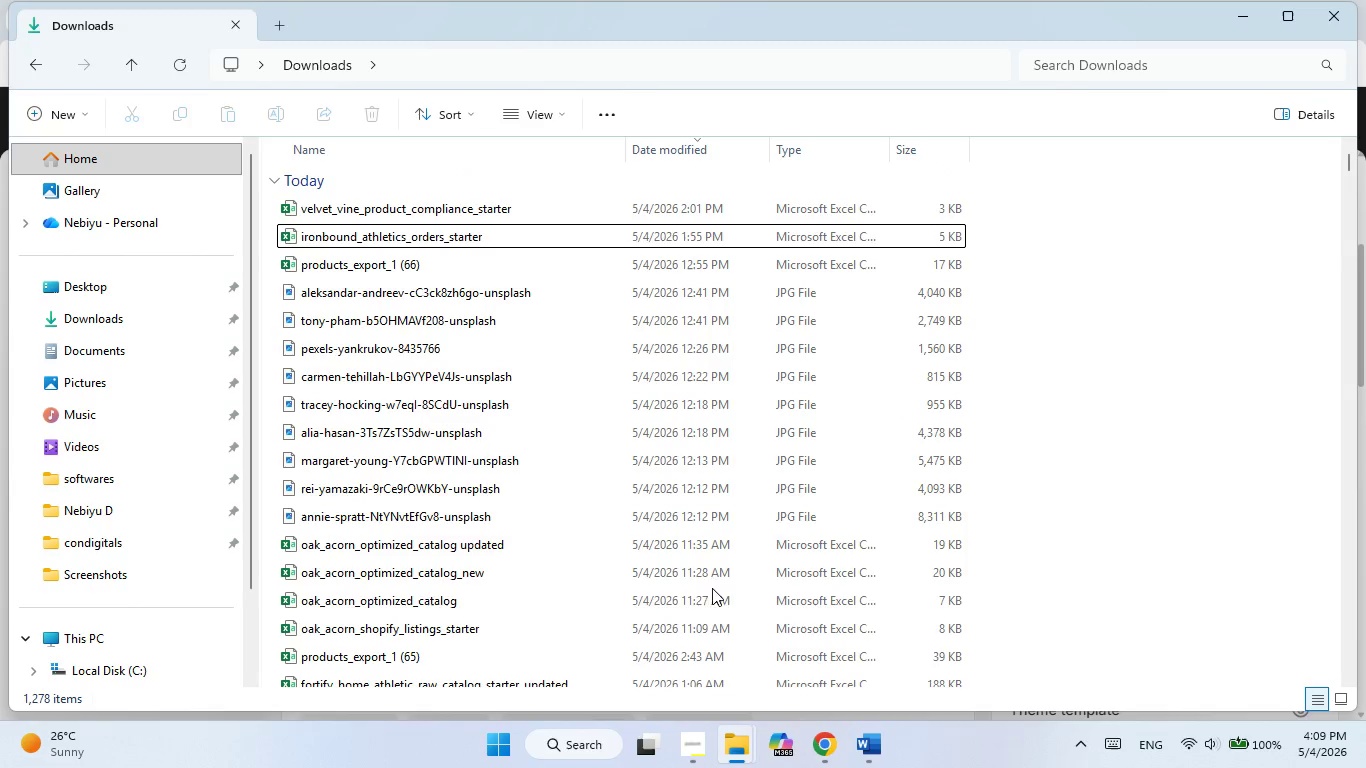 
scroll: coordinate [471, 603], scroll_direction: down, amount: 3.0
 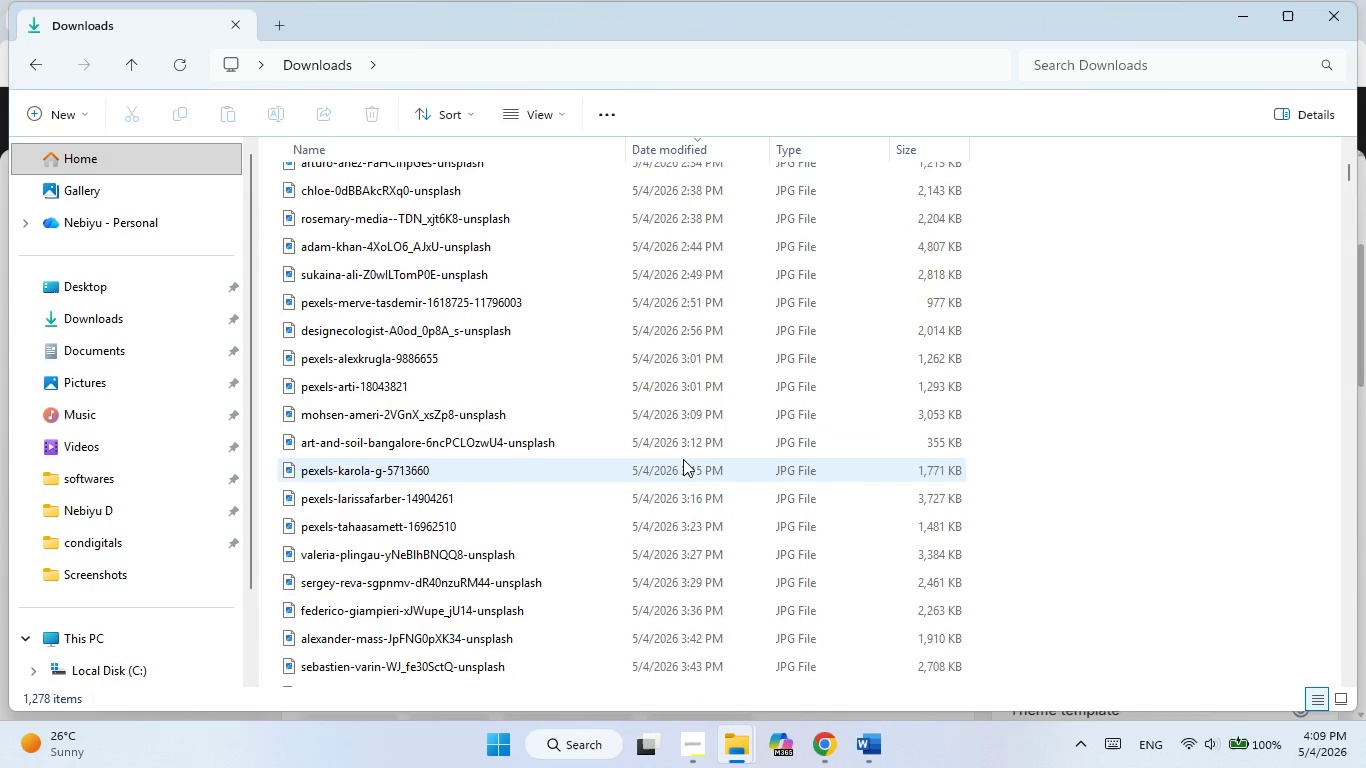 
wait(24.08)
 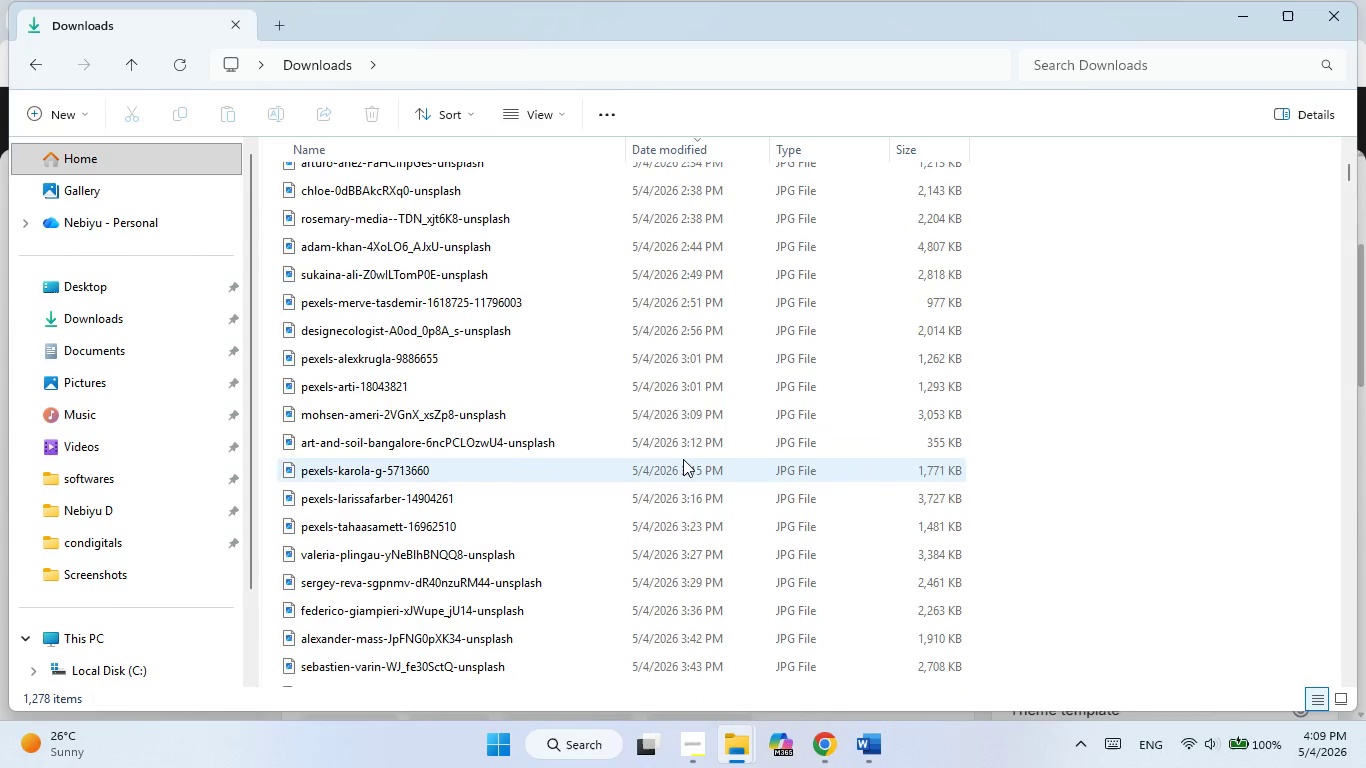 
double_click([675, 639])
 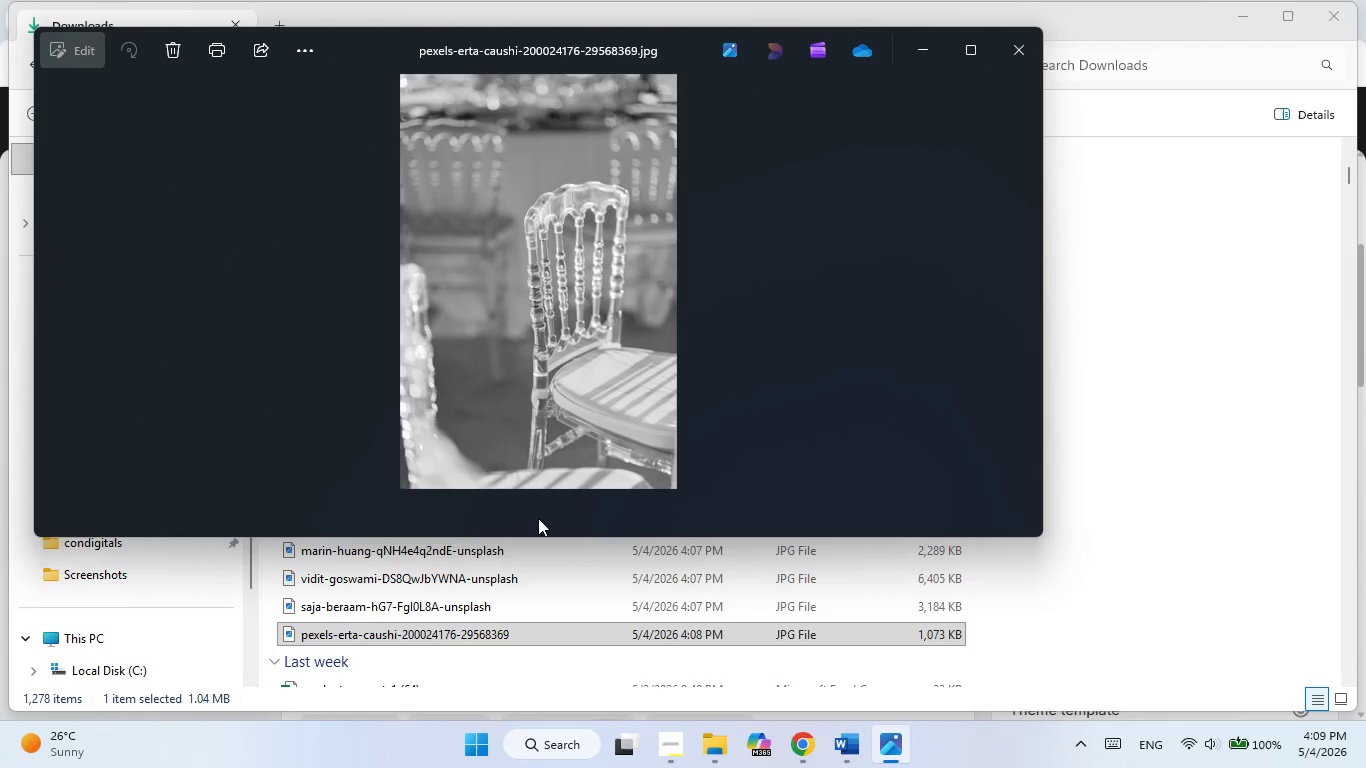 
wait(5.31)
 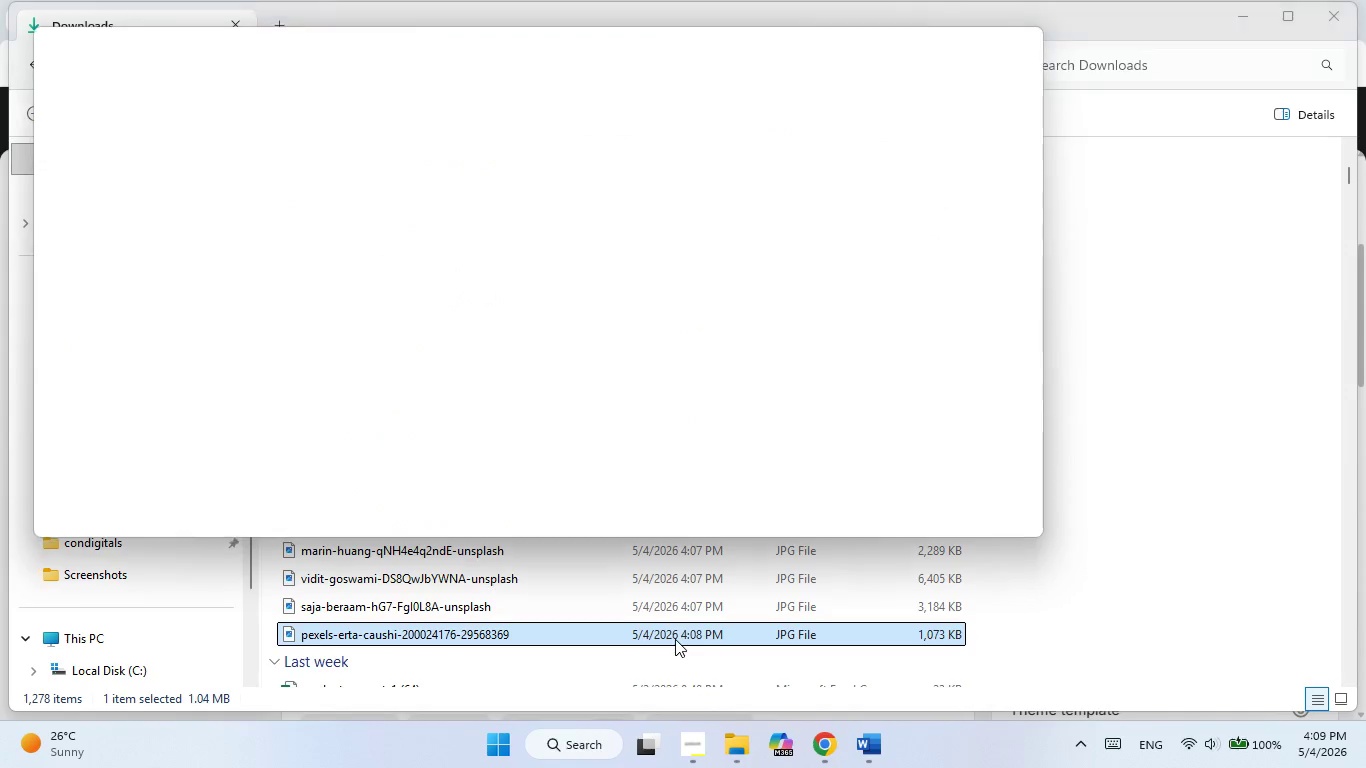 
left_click([74, 48])
 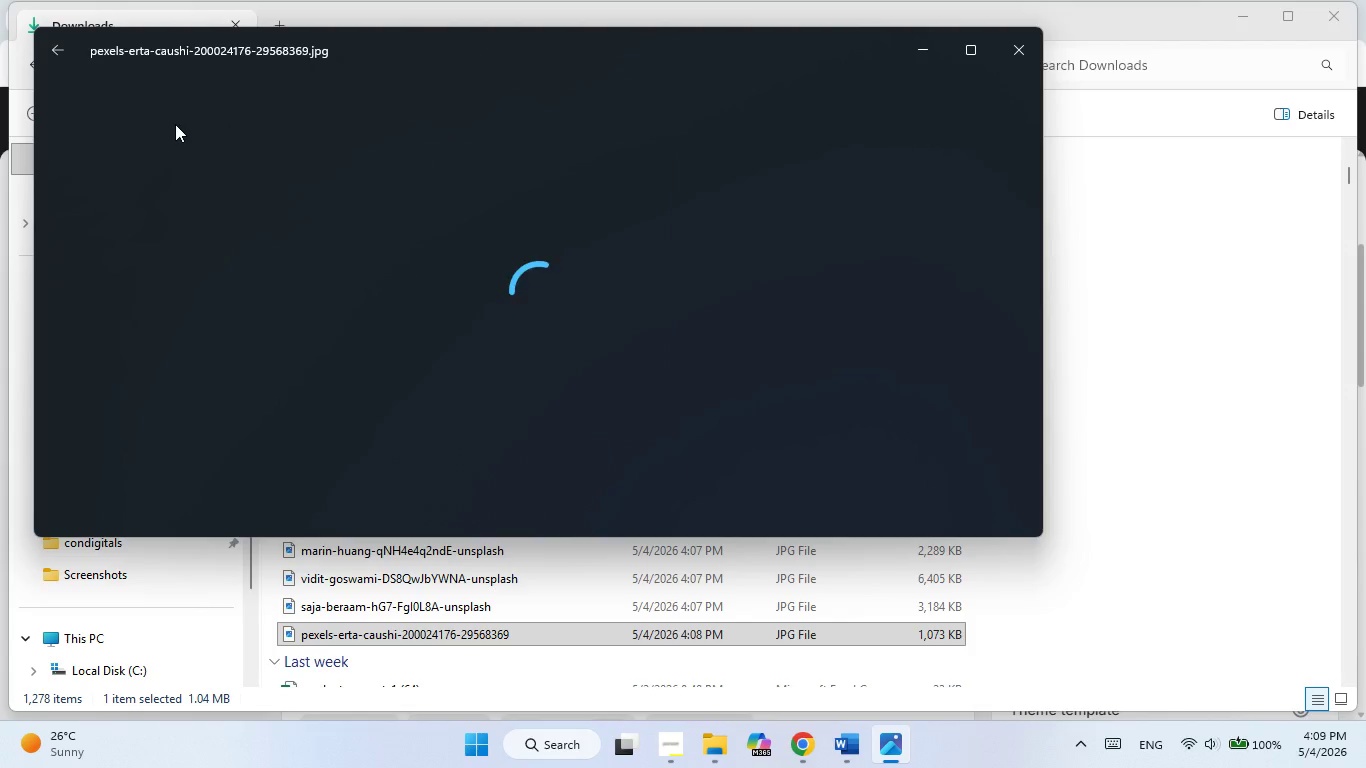 
mouse_move([226, 253])
 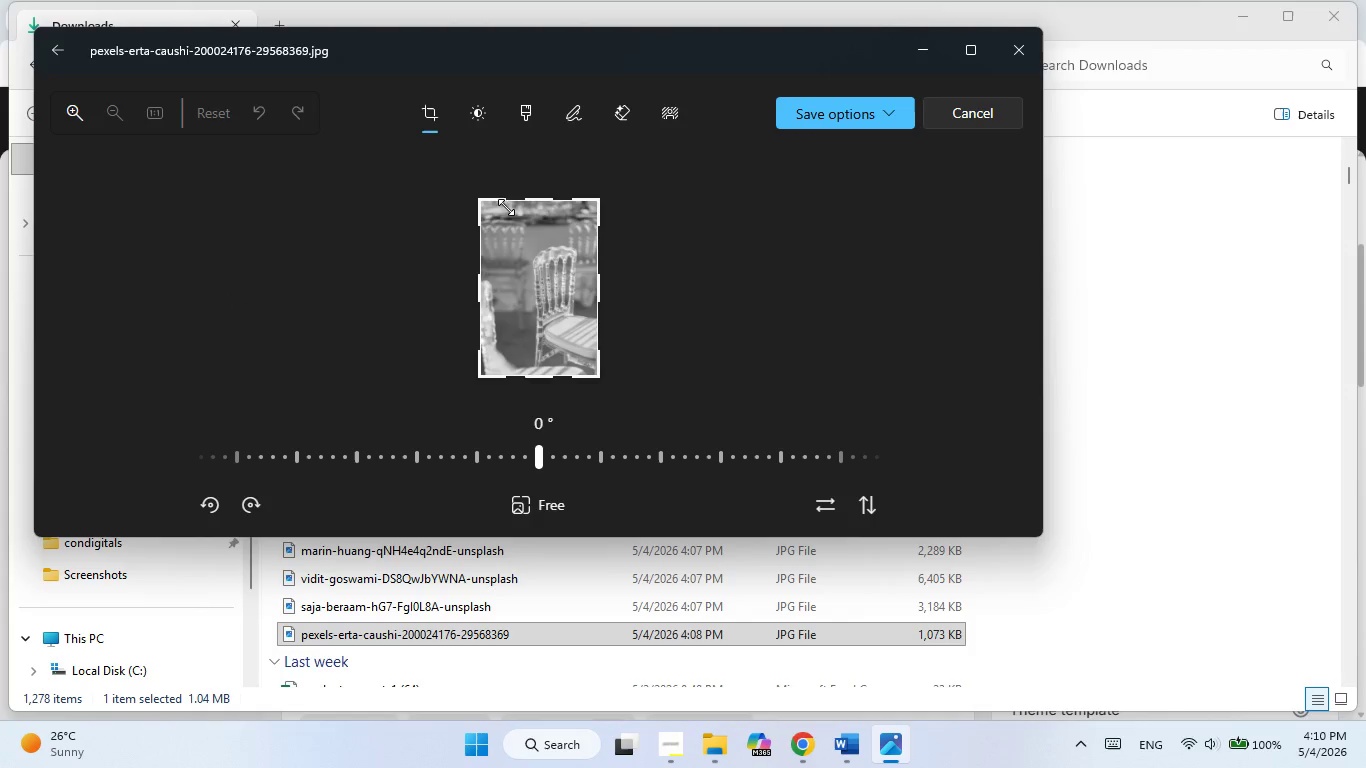 
left_click_drag(start_coordinate=[530, 201], to_coordinate=[532, 245])
 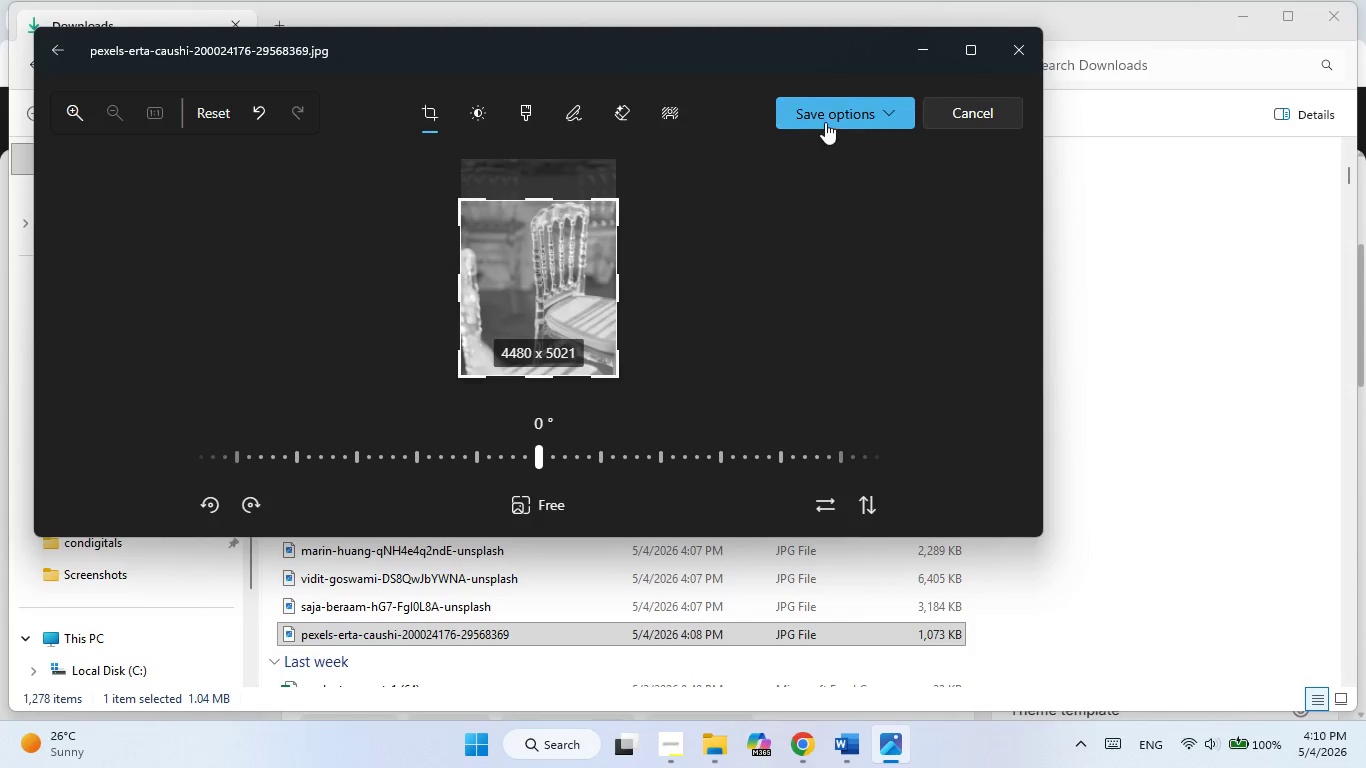 
left_click([829, 119])
 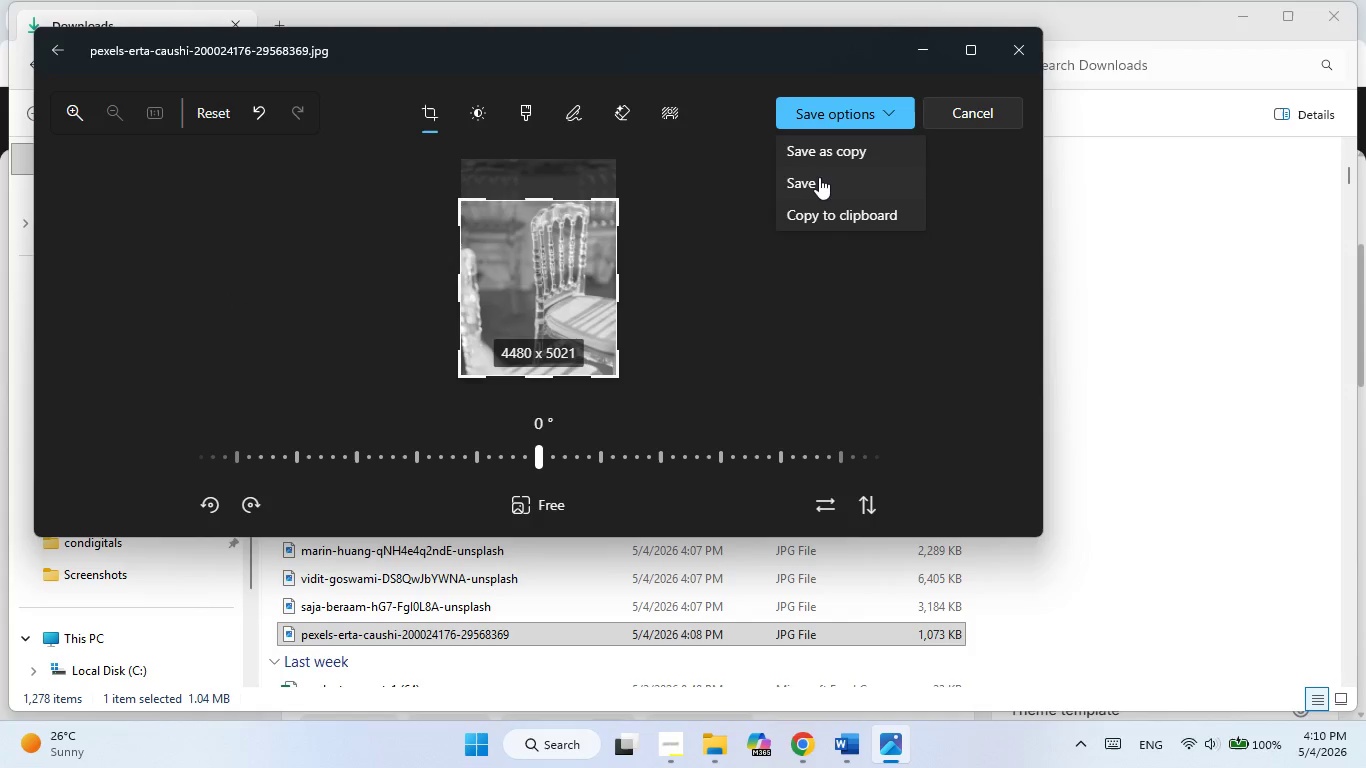 
left_click([817, 181])
 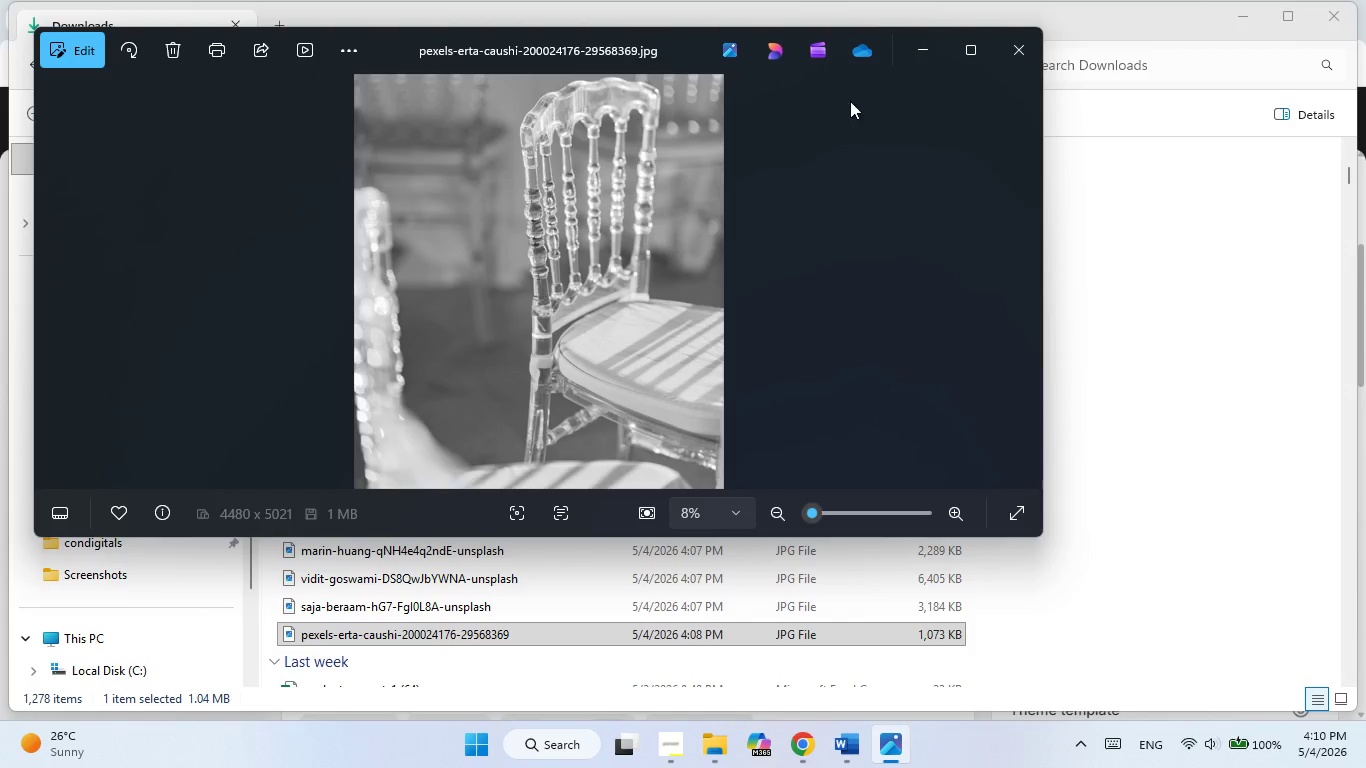 
wait(14.25)
 